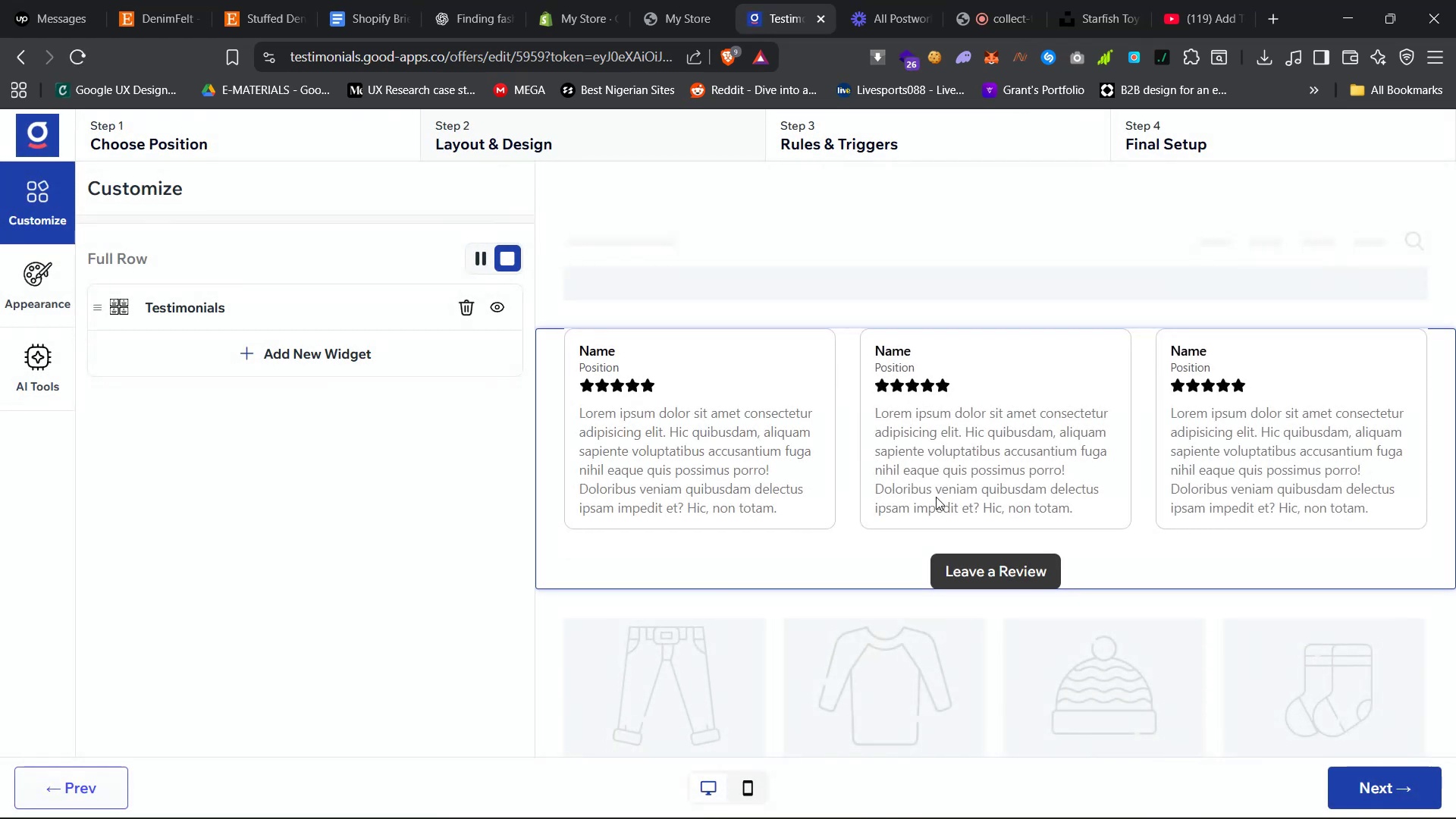 
wait(7.83)
 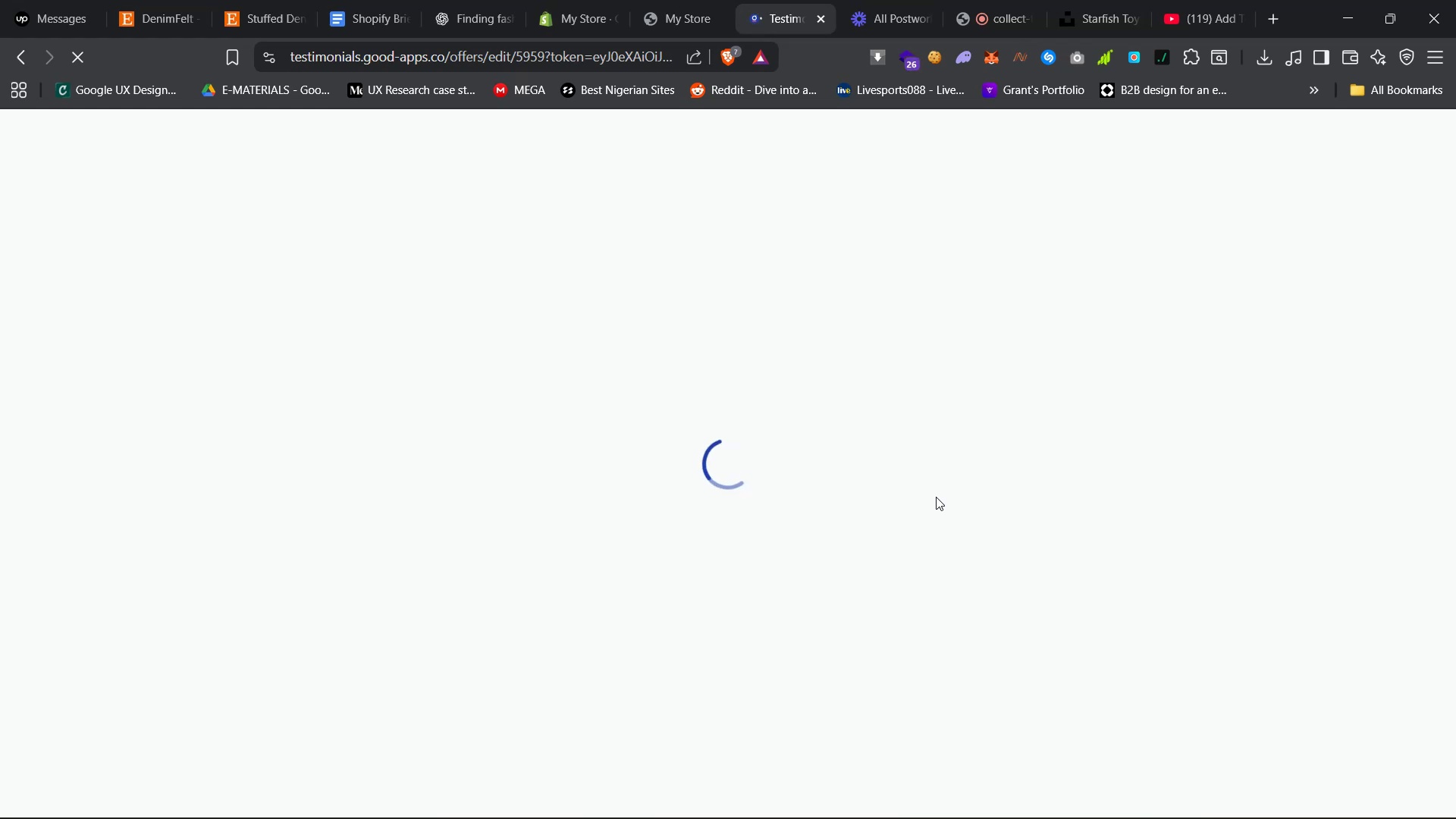 
left_click([474, 256])
 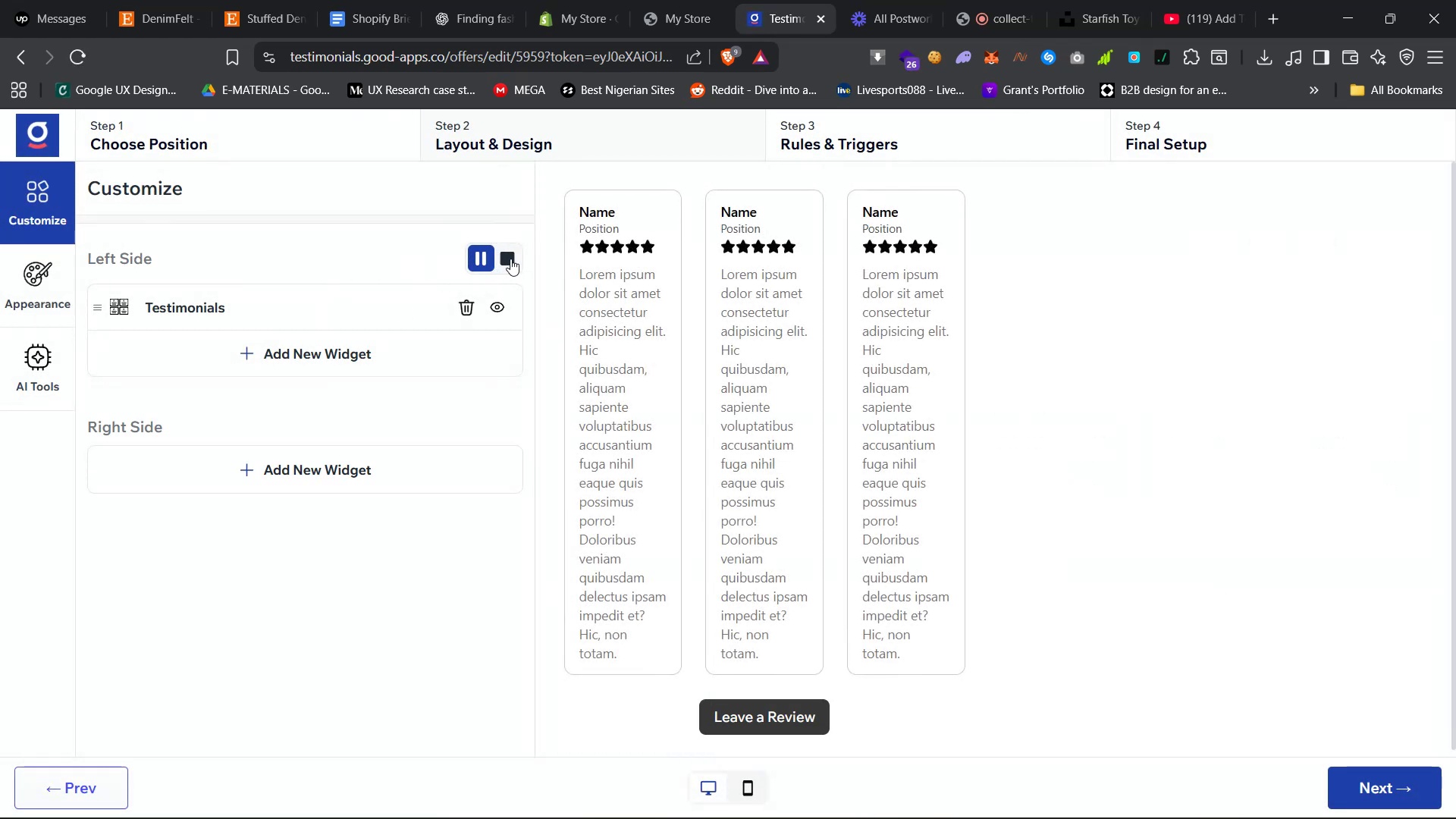 
left_click([510, 259])
 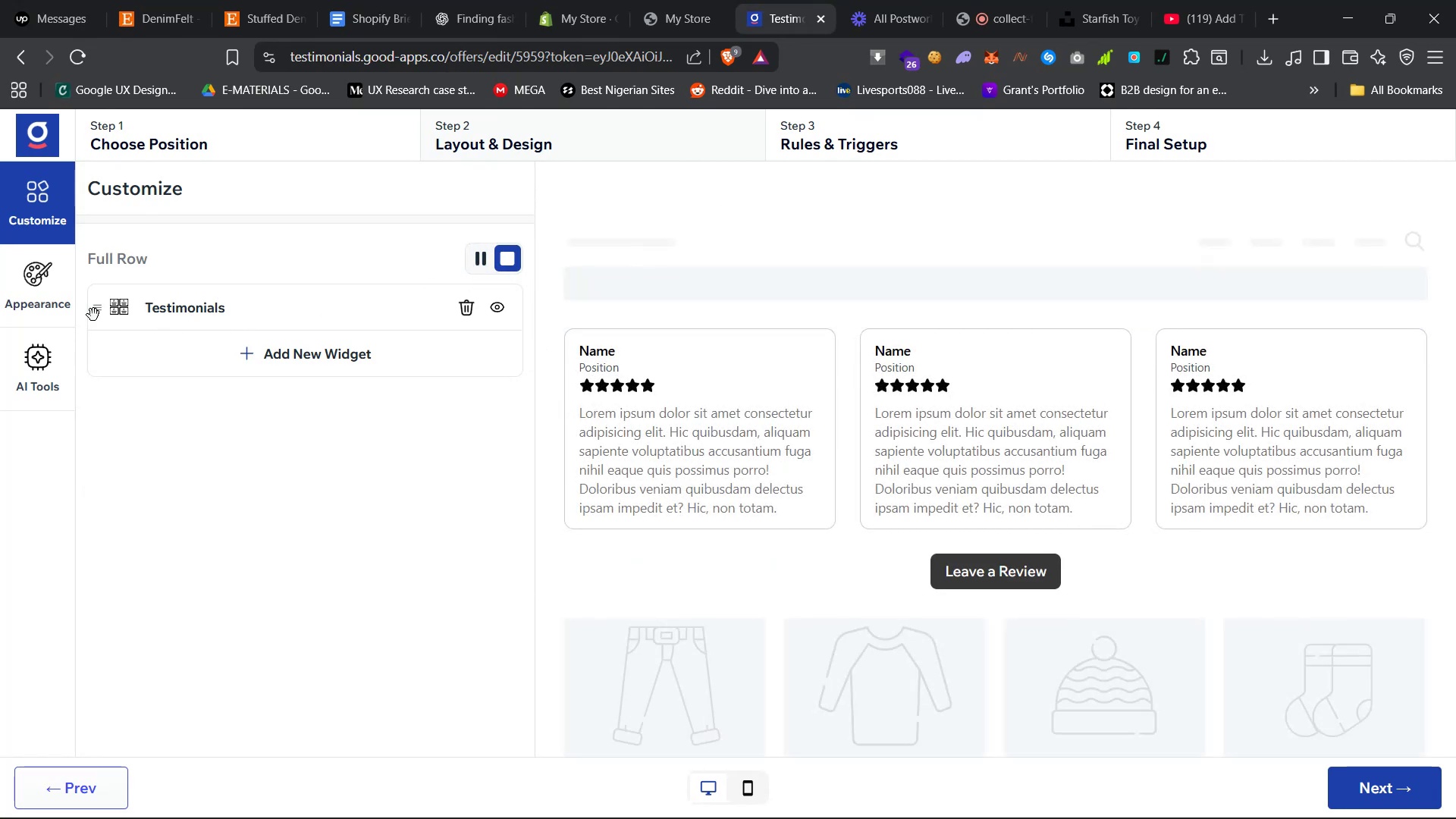 
left_click([28, 295])
 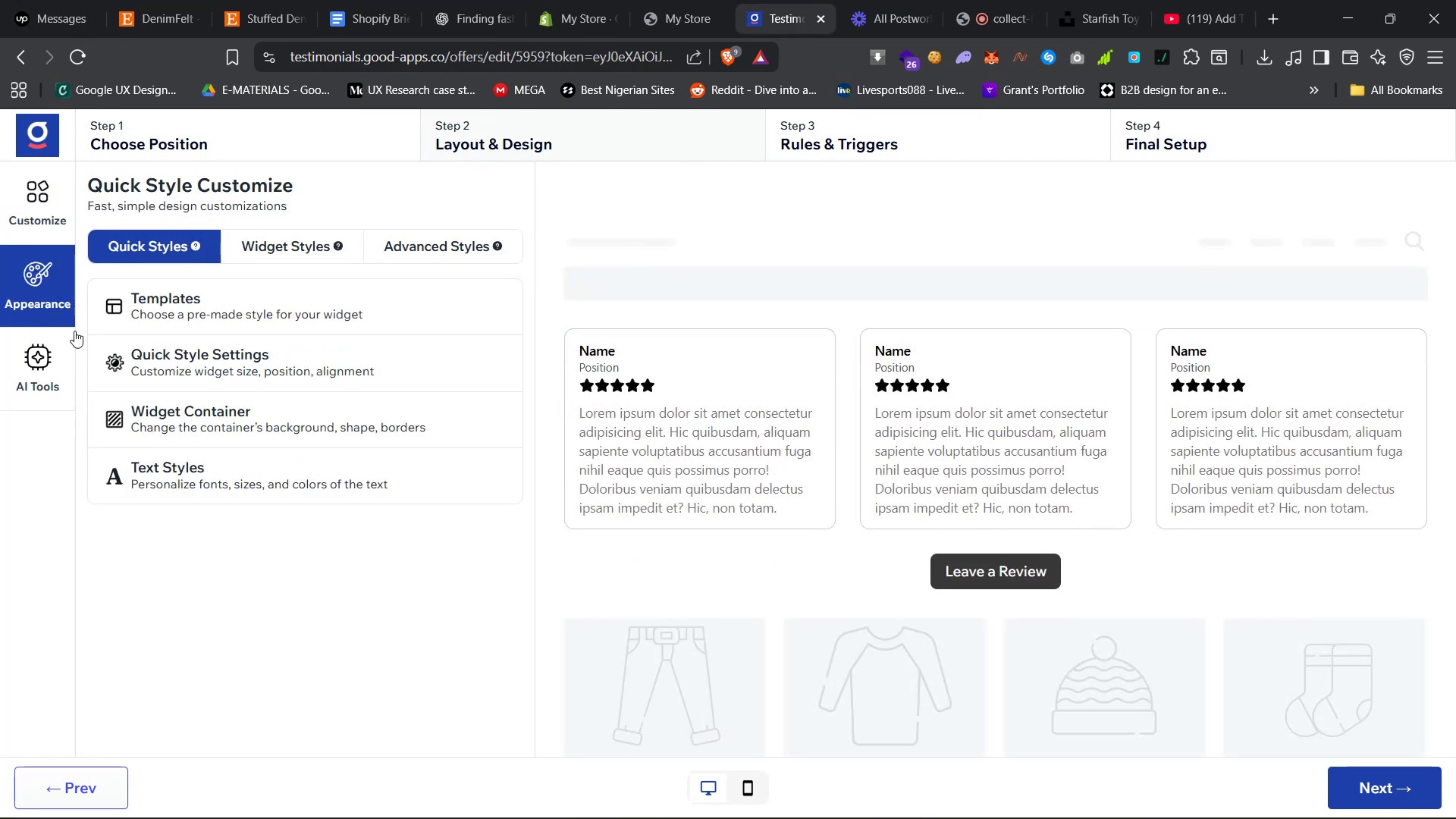 
left_click([193, 318])
 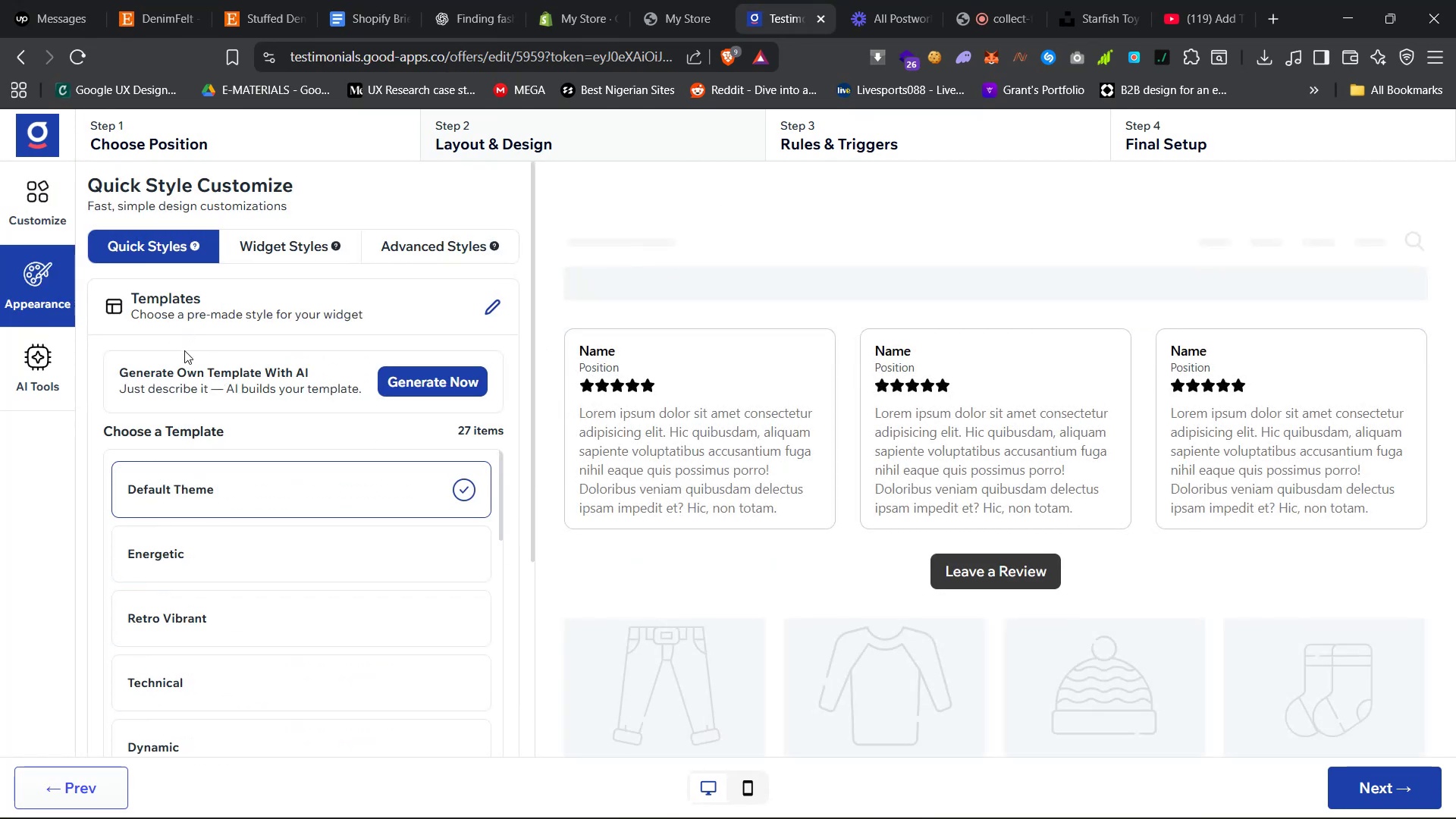 
left_click([191, 323])
 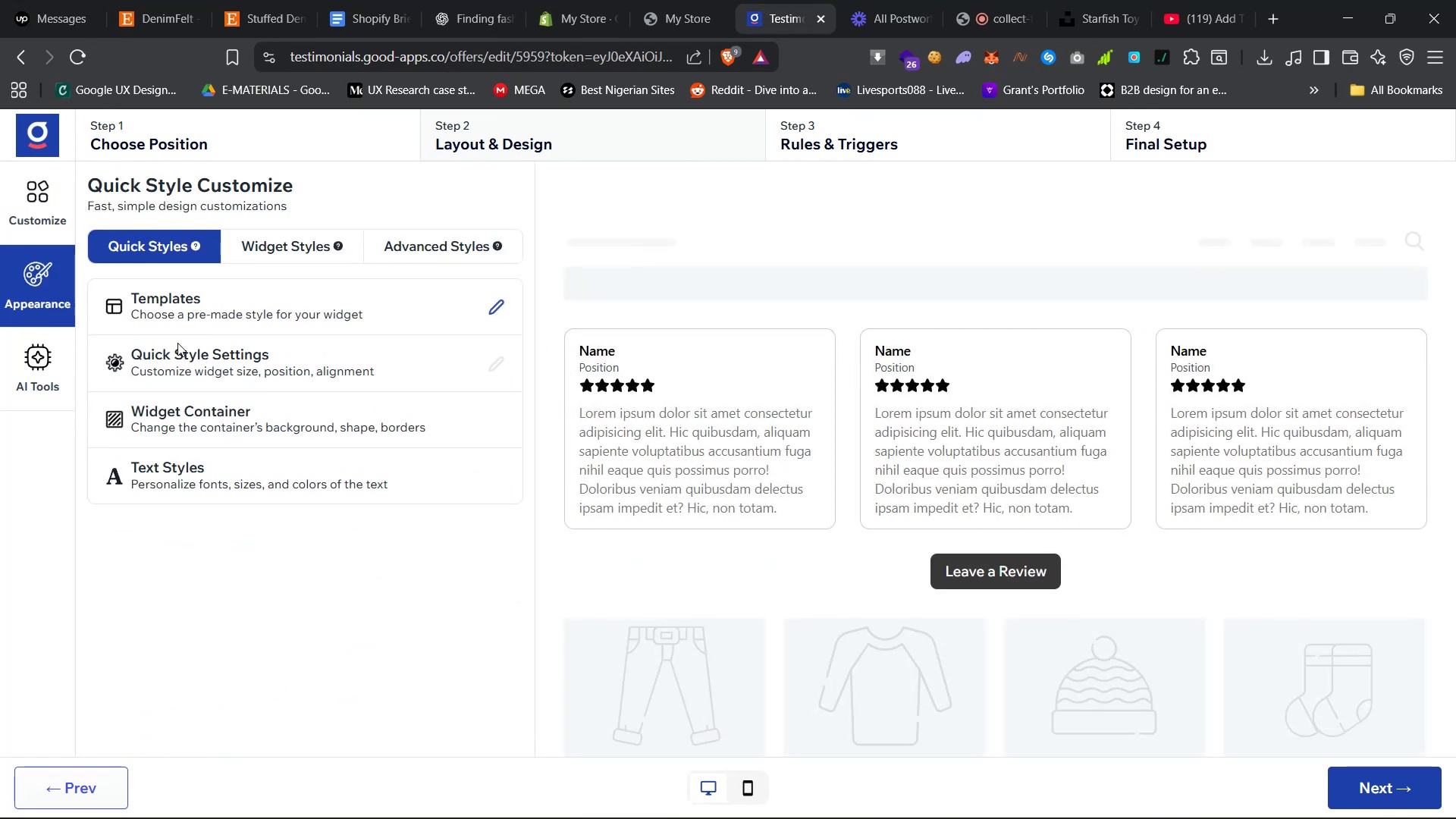 
left_click([184, 352])
 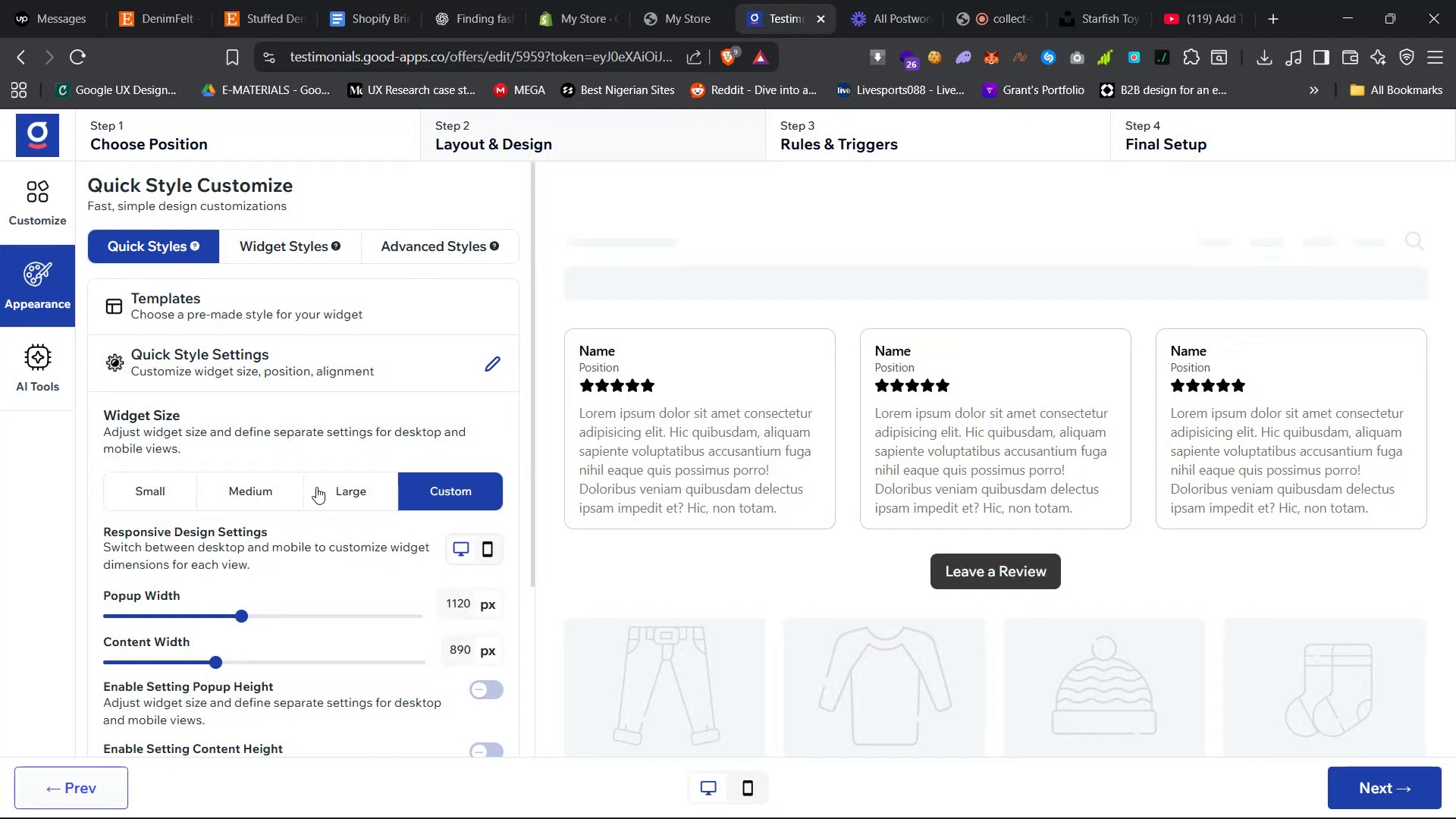 
left_click([316, 487])
 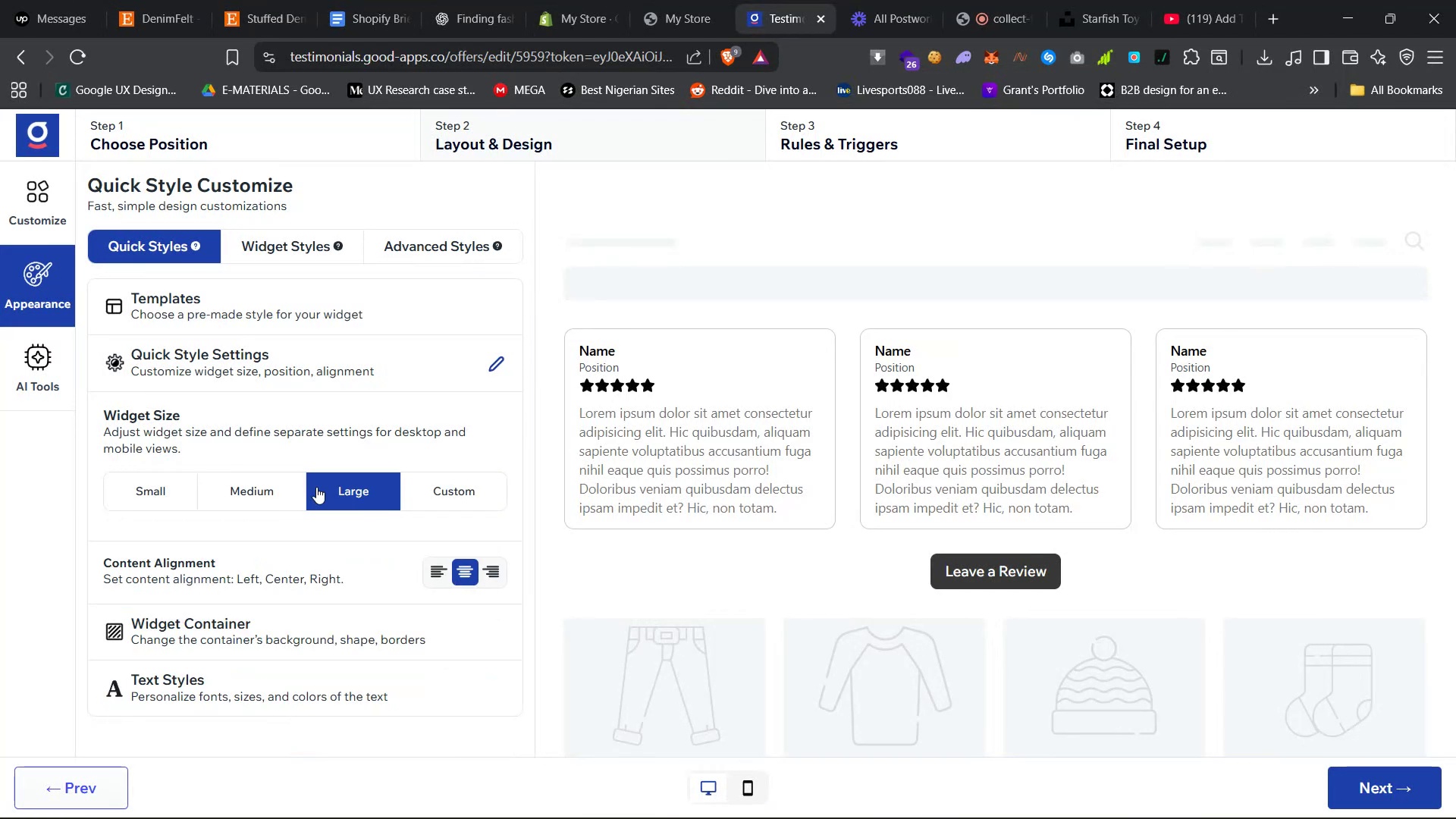 
left_click([423, 493])
 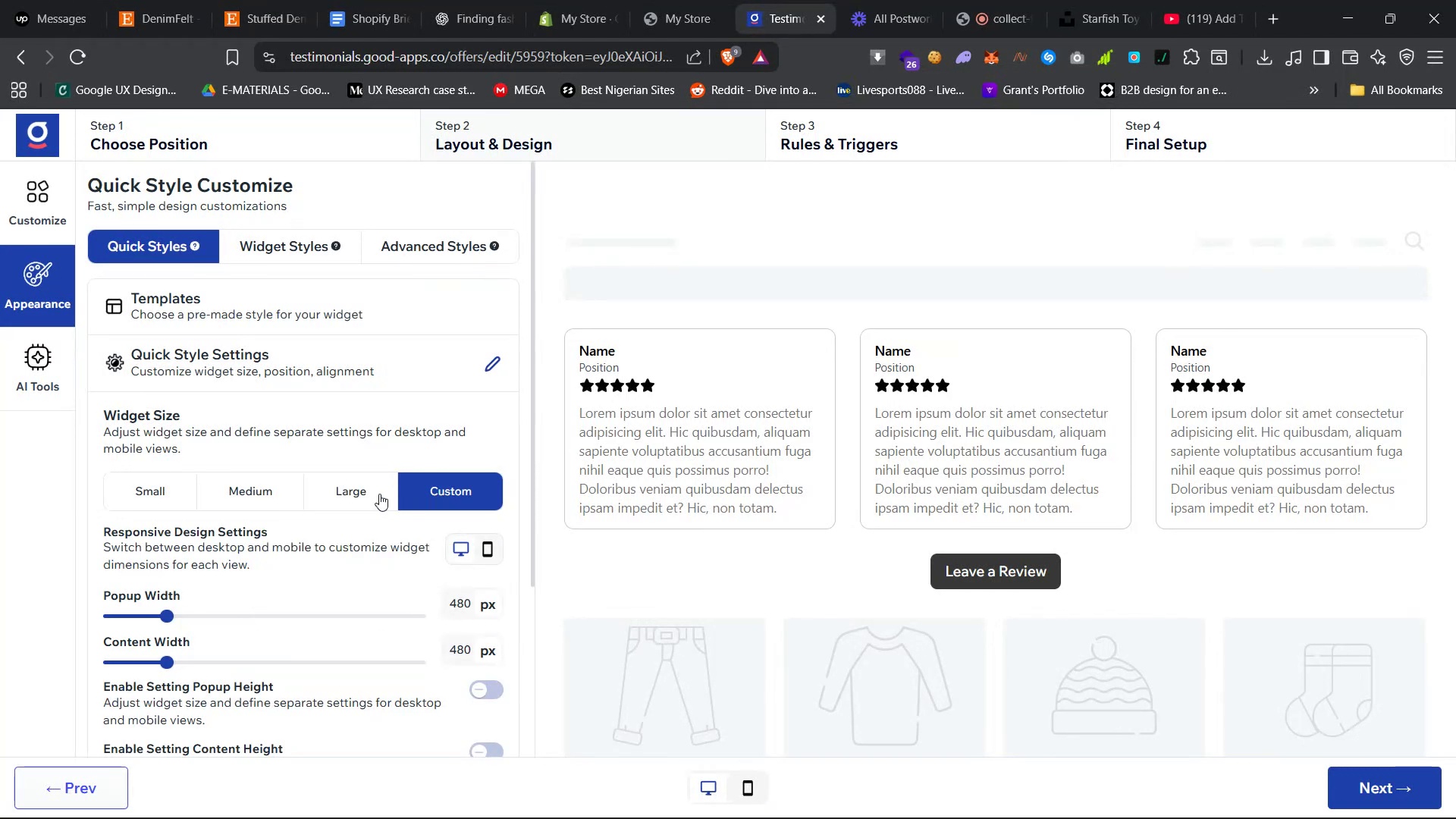 
scroll: coordinate [365, 487], scroll_direction: down, amount: 9.0
 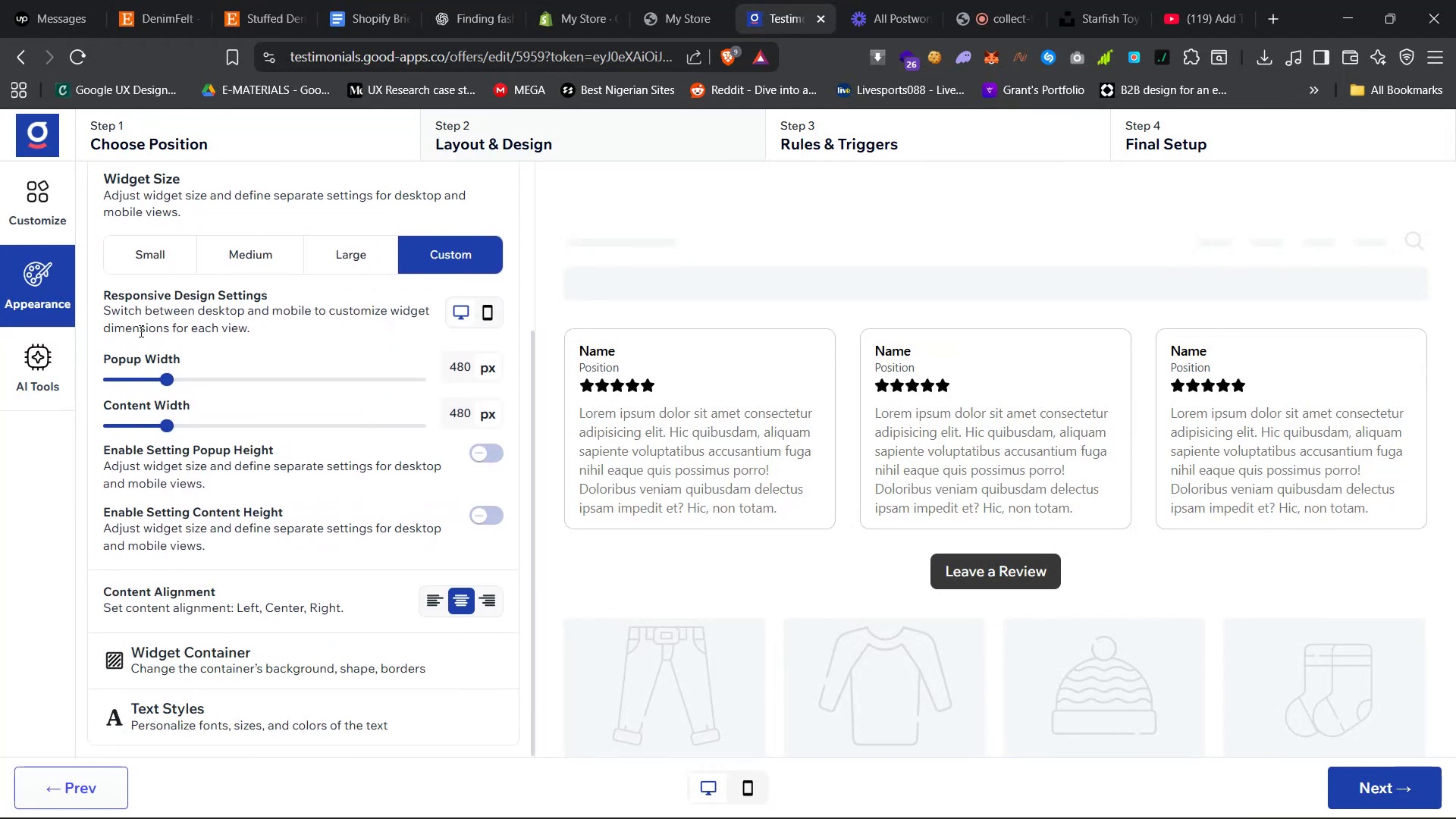 
left_click([17, 359])
 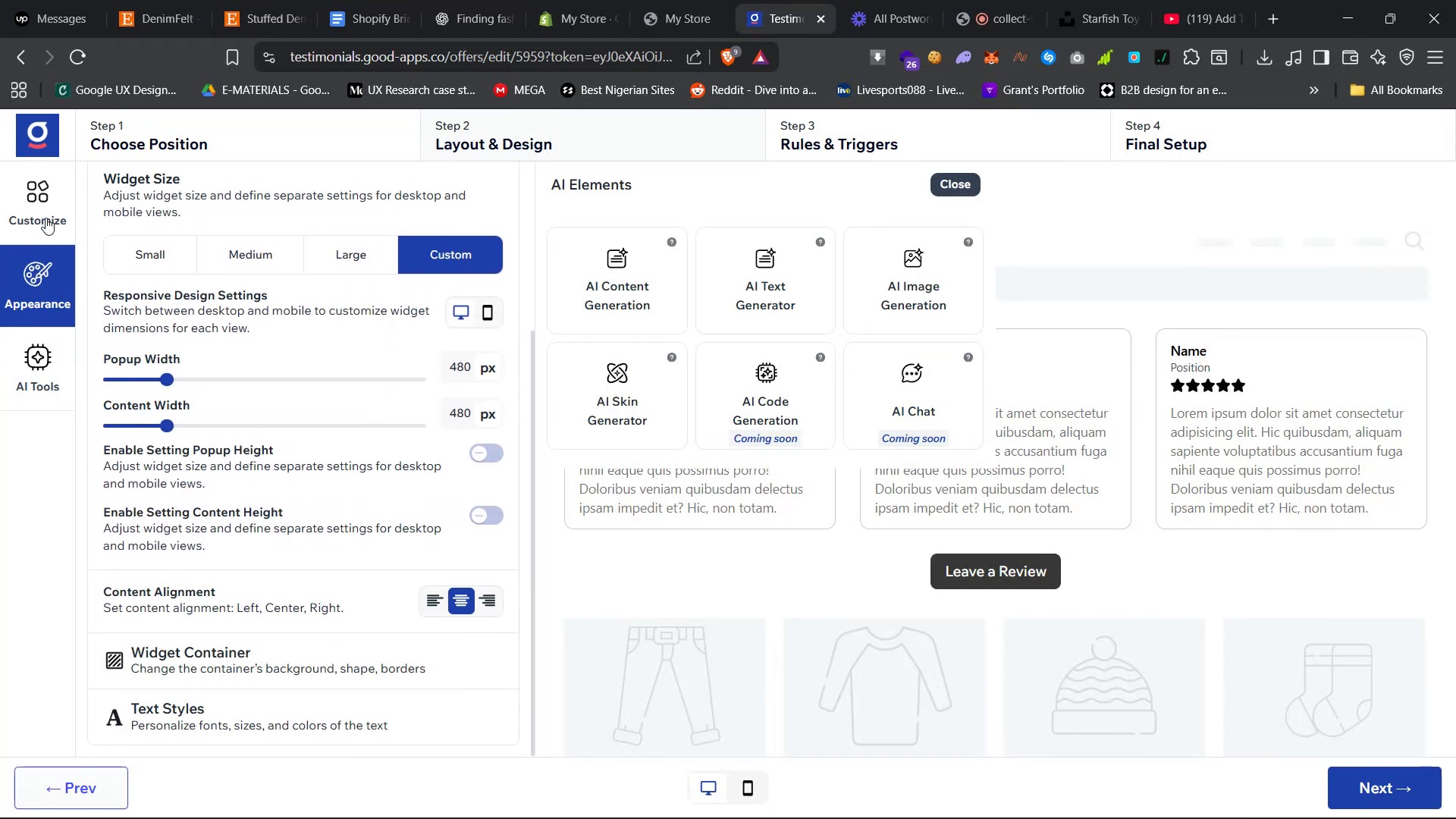 
left_click([48, 212])
 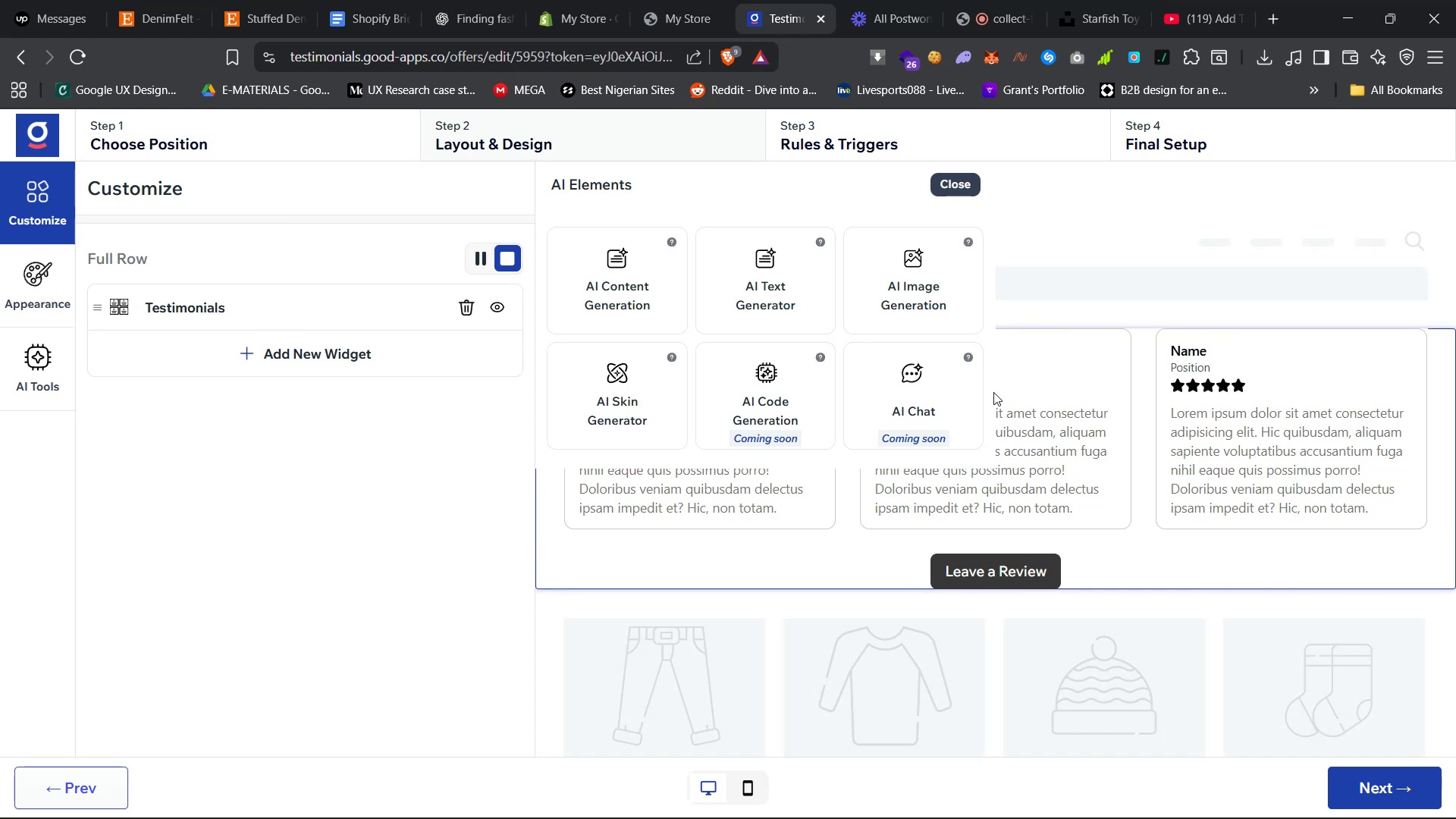 
left_click([1110, 292])
 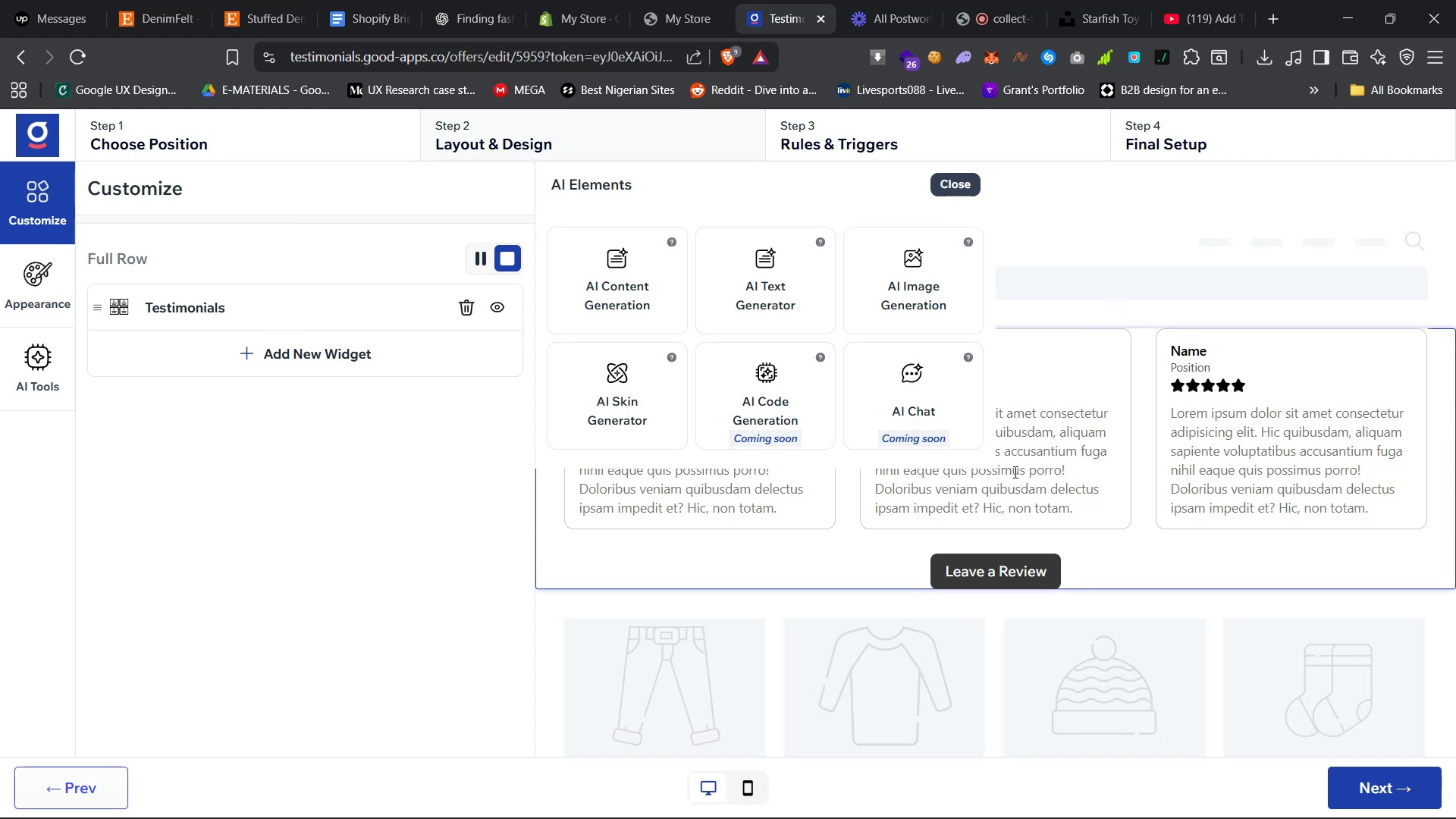 
left_click([1009, 485])
 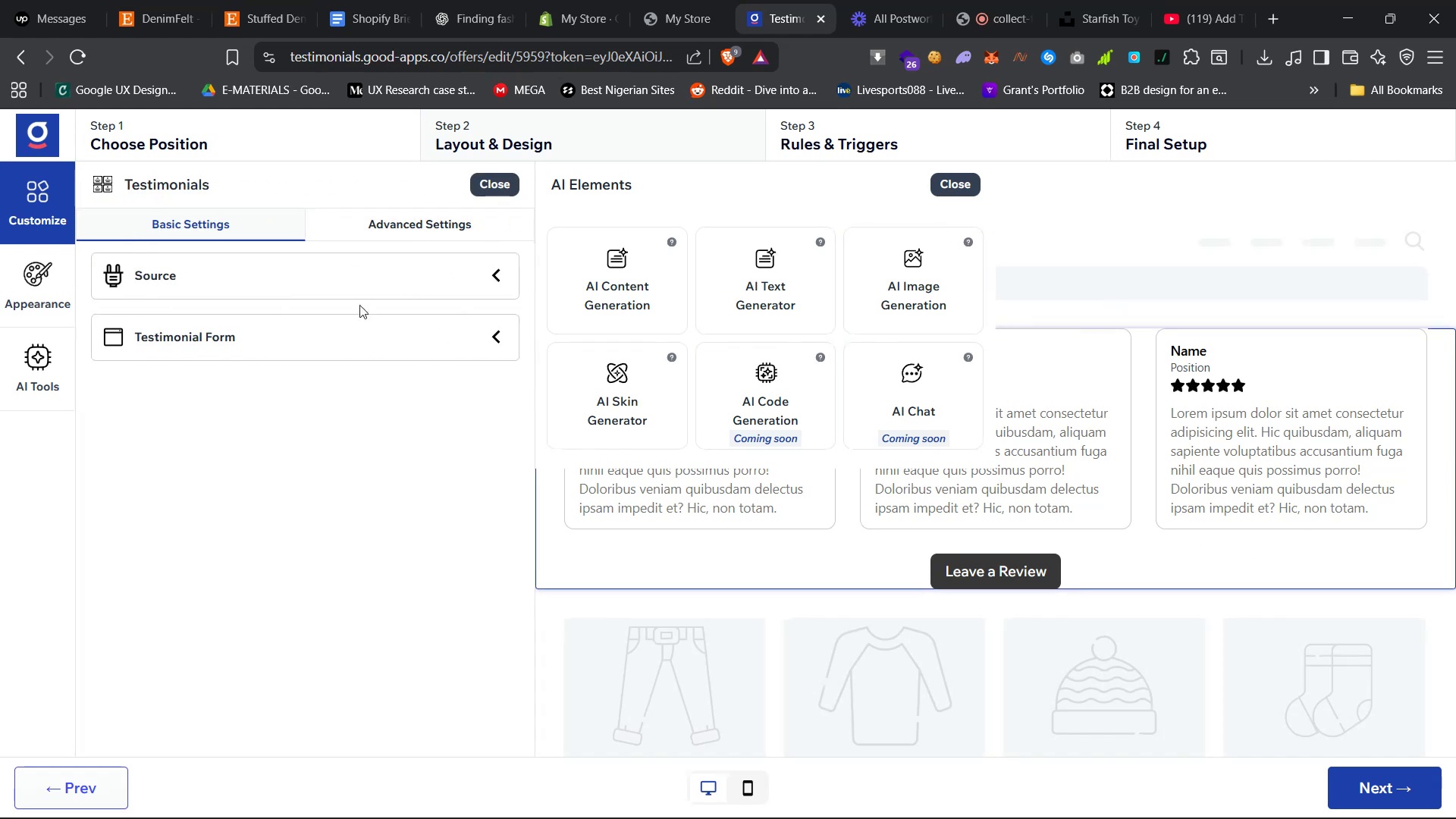 
left_click([330, 267])
 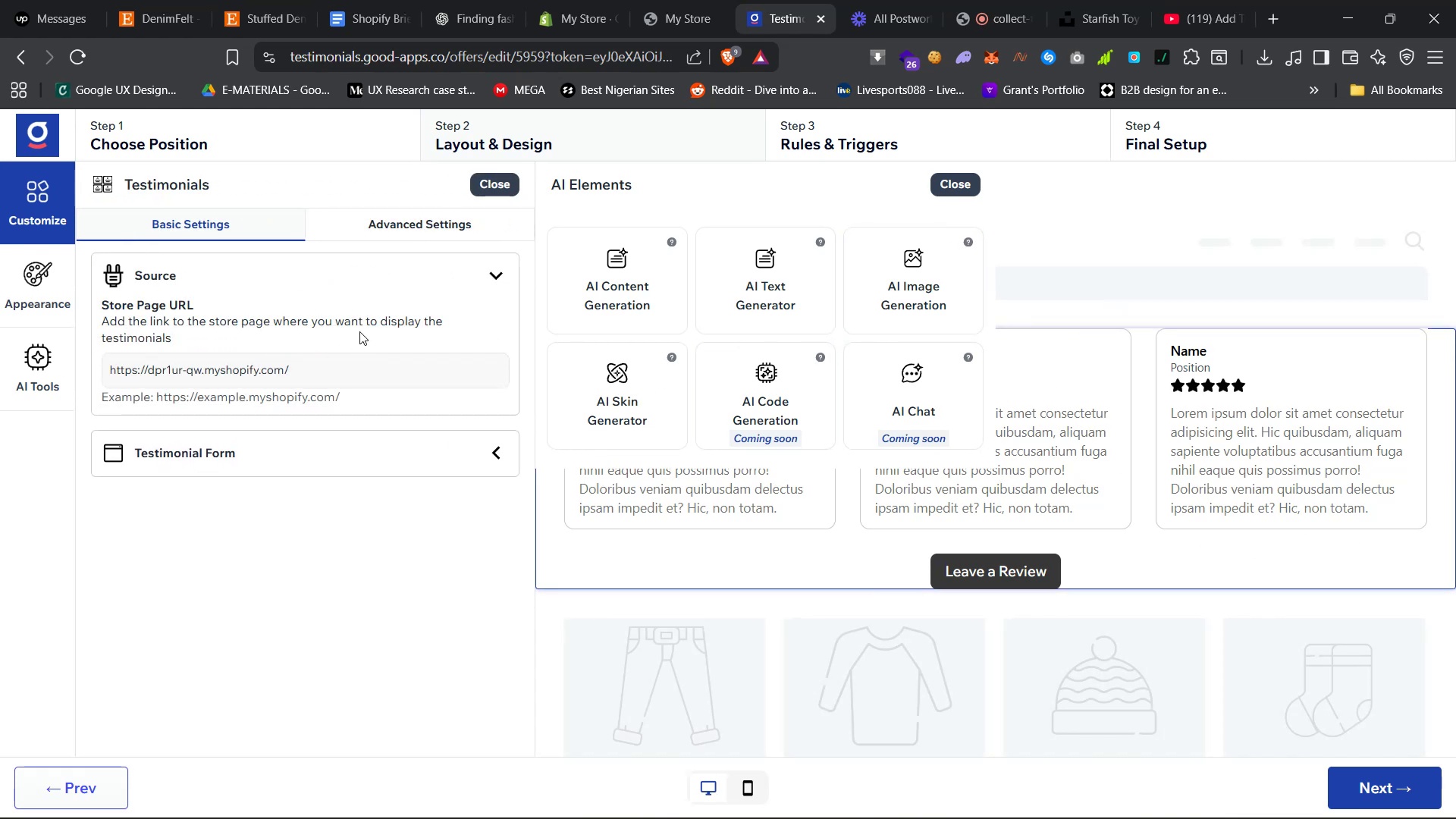 
left_click([293, 443])
 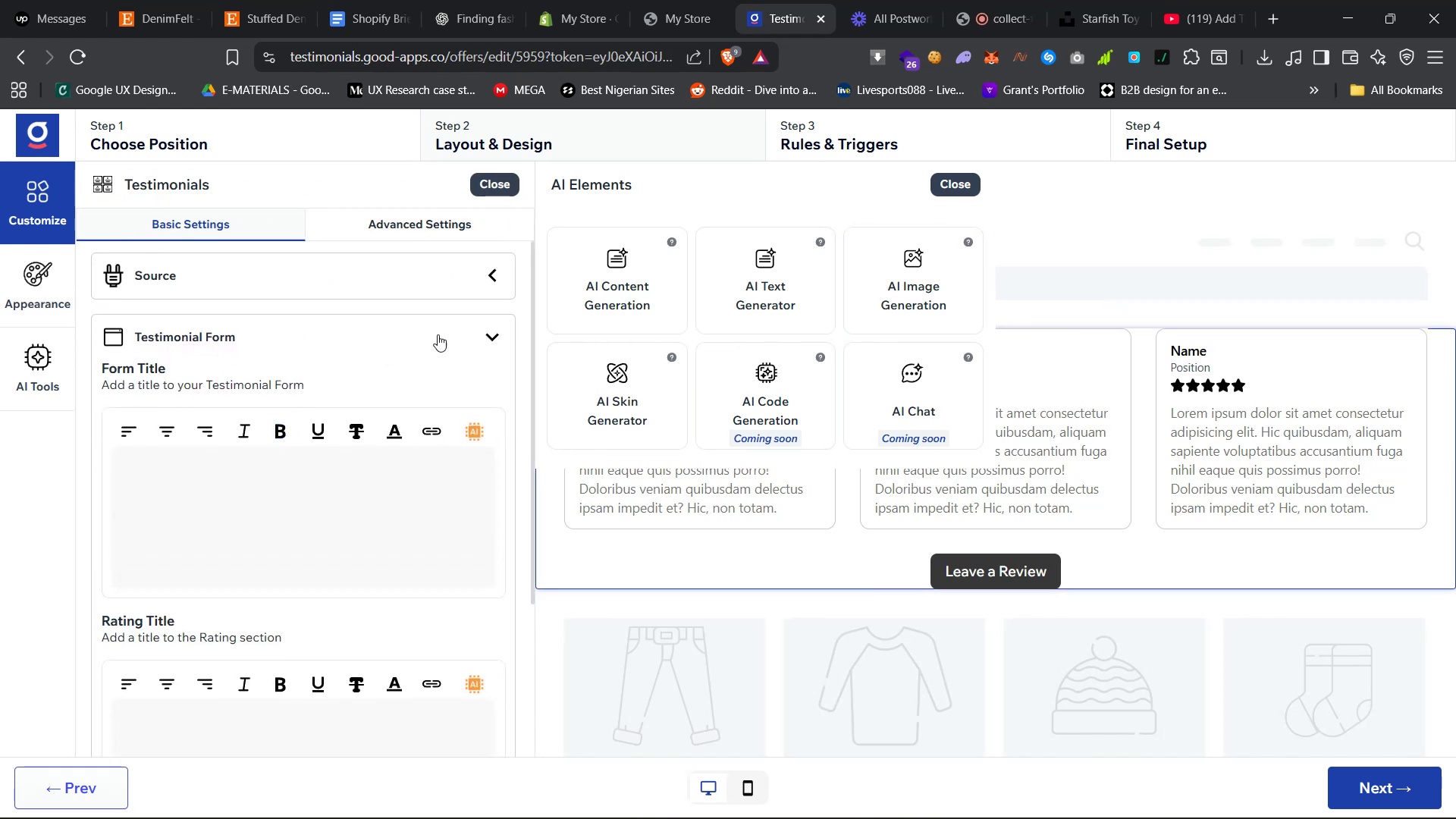 
left_click([494, 332])
 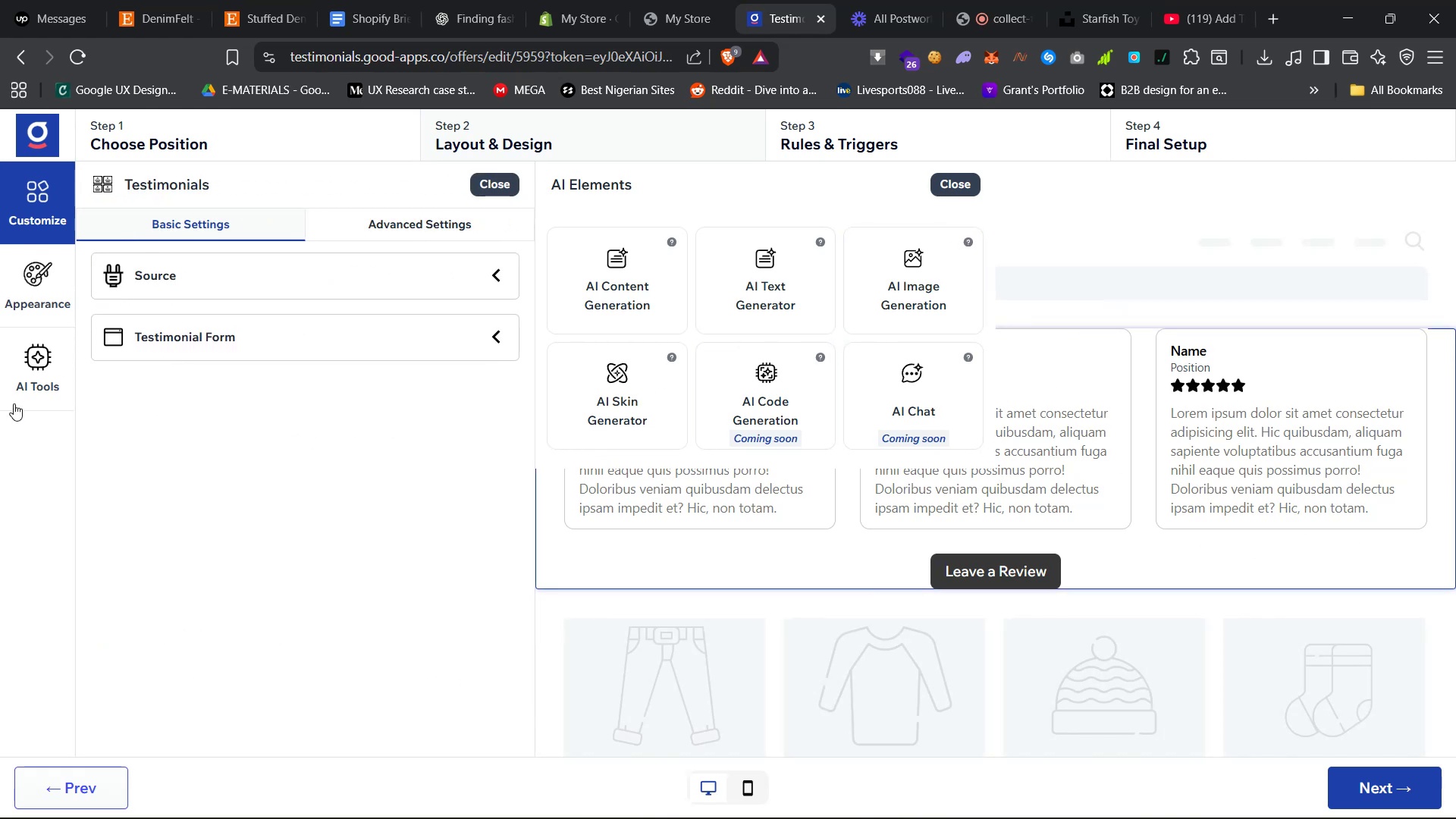 
left_click([34, 366])
 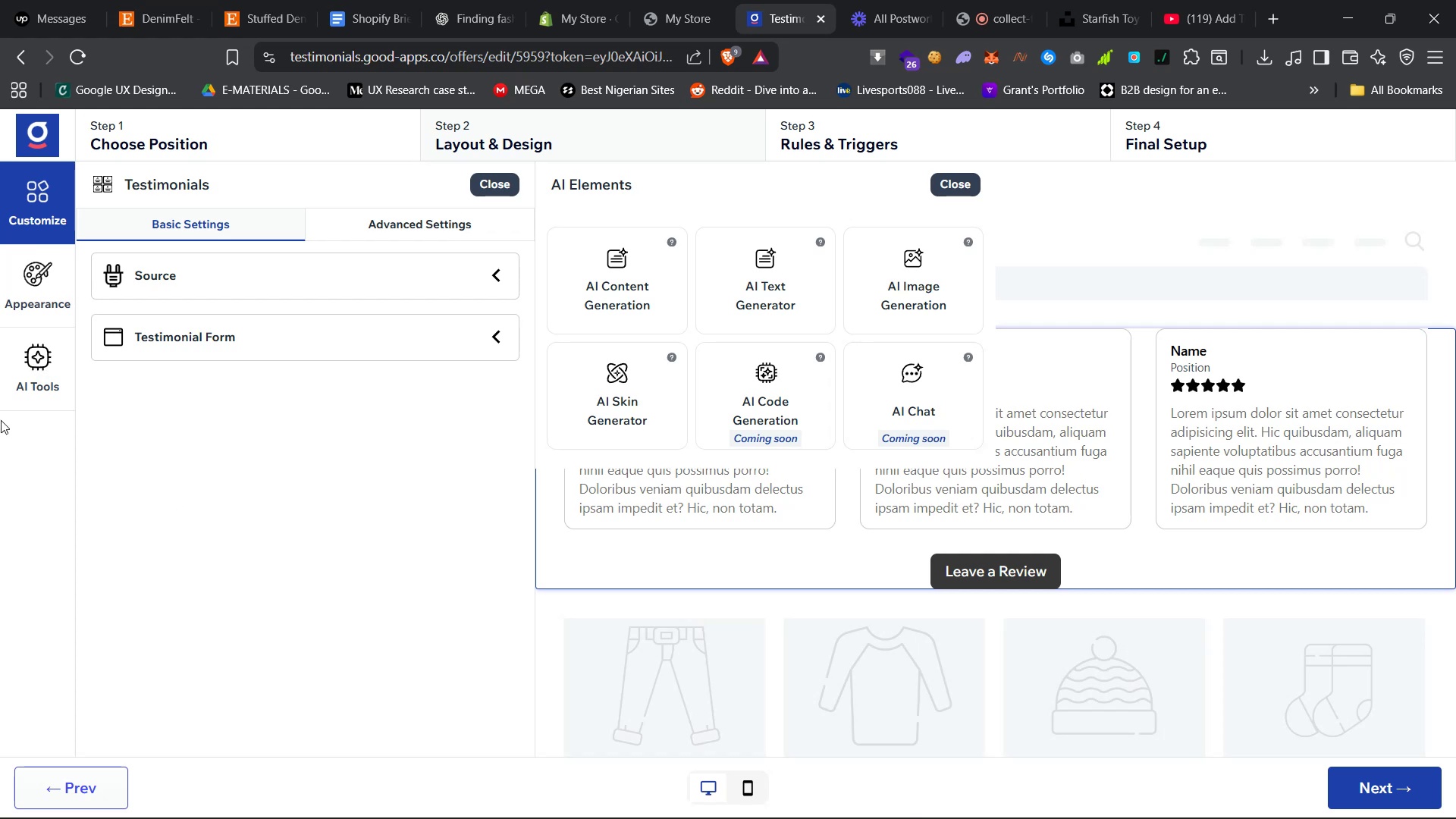 
left_click([50, 374])
 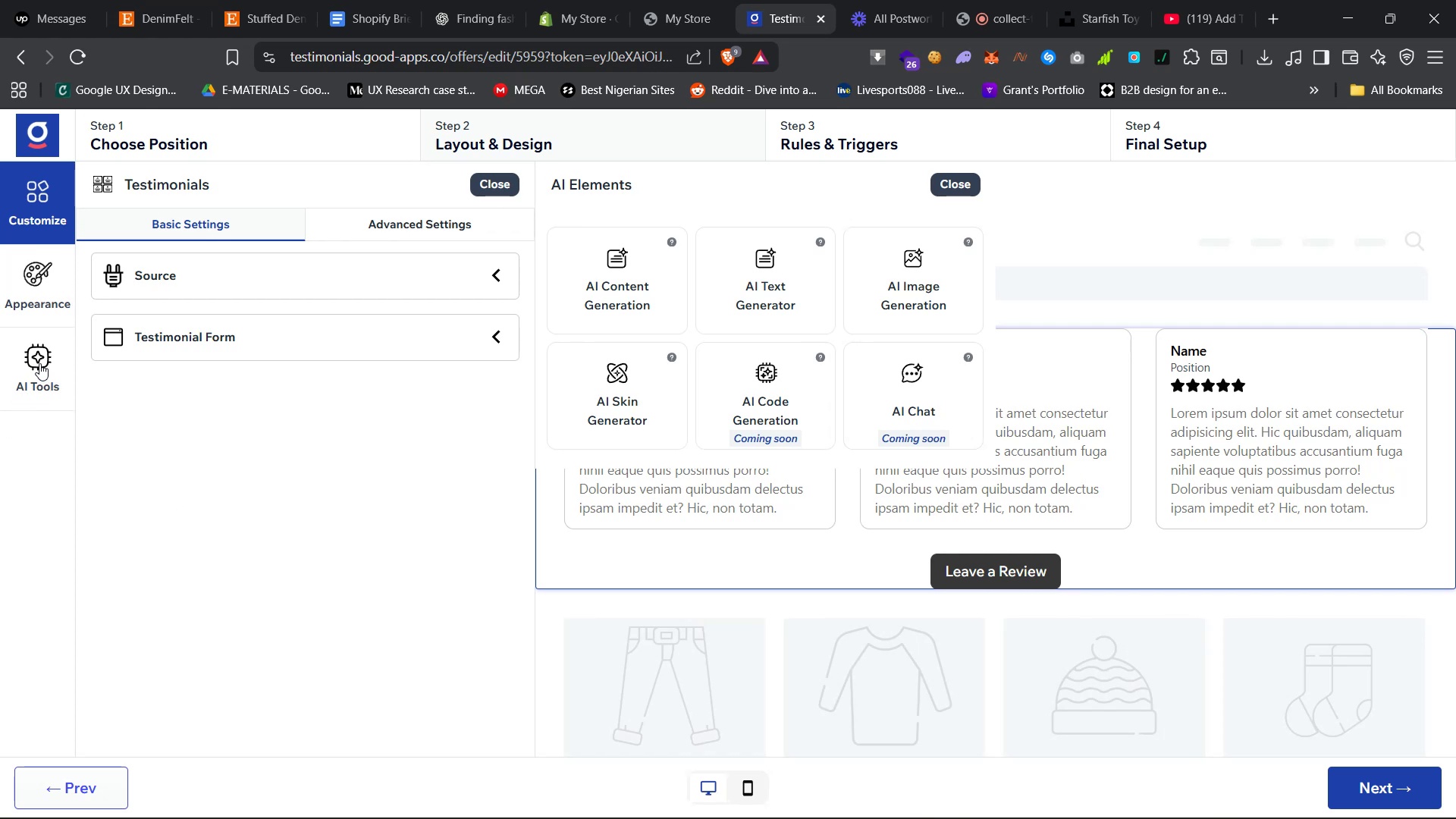 
double_click([39, 363])
 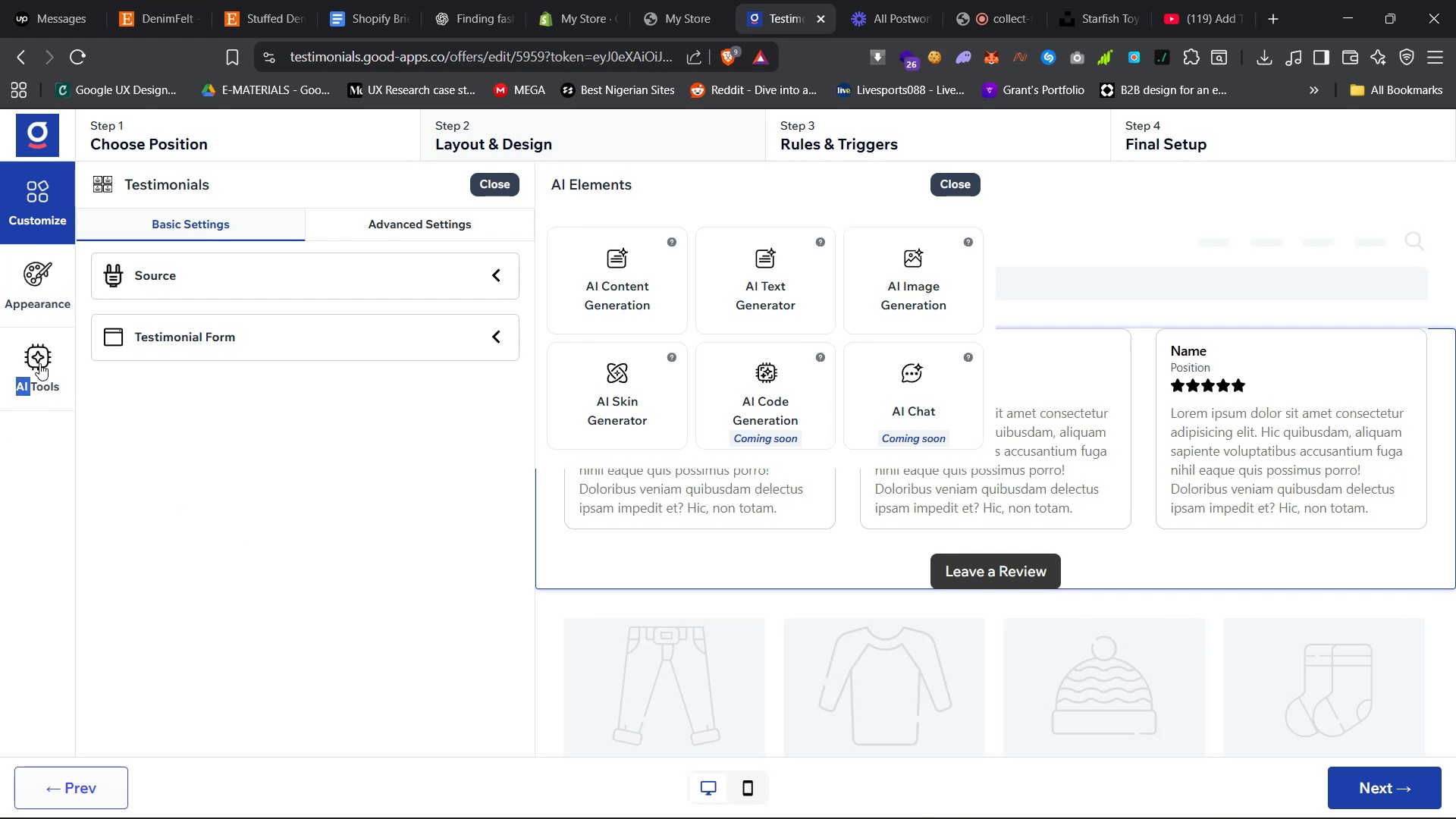 
triple_click([39, 363])
 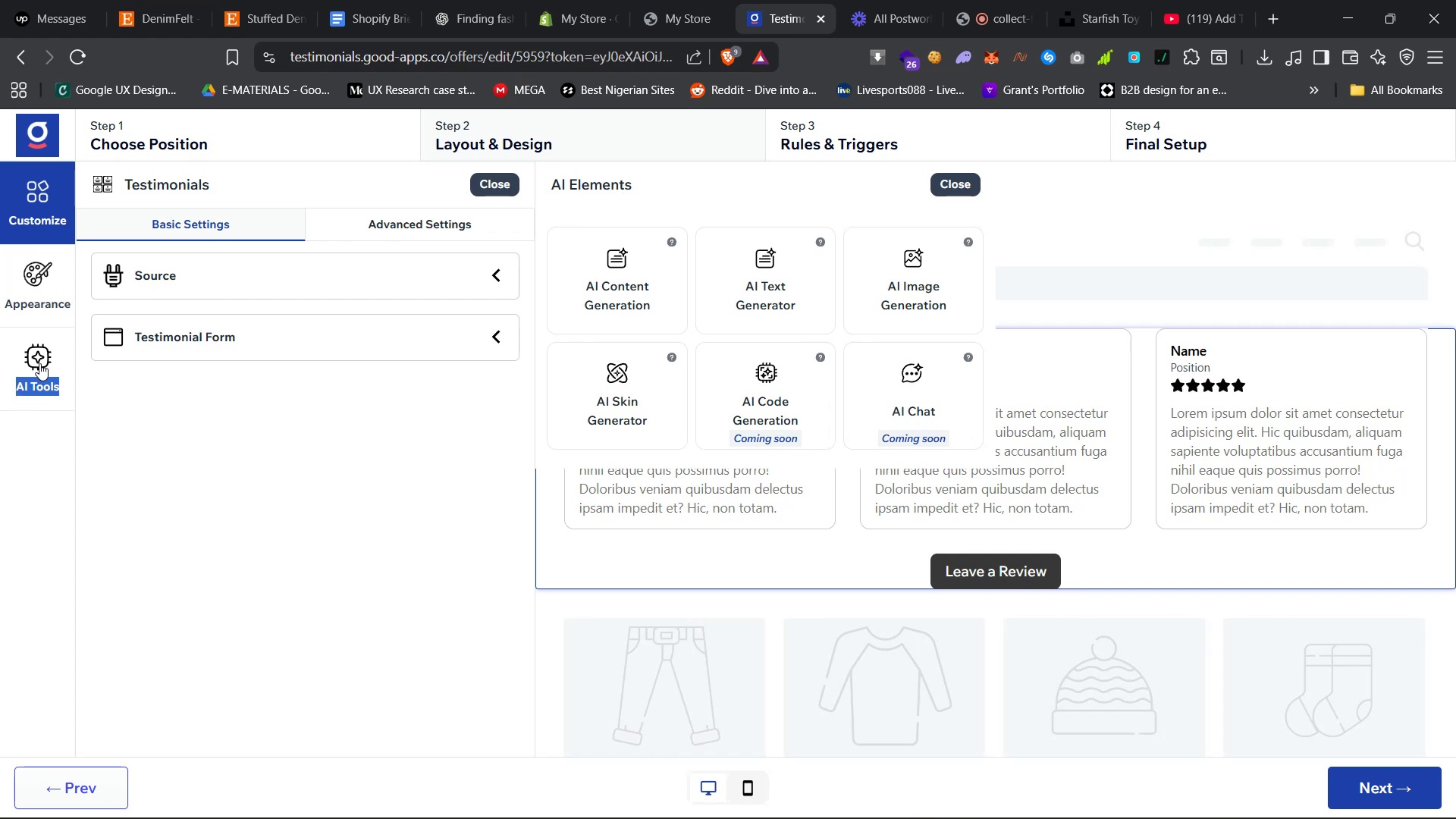 
triple_click([39, 363])
 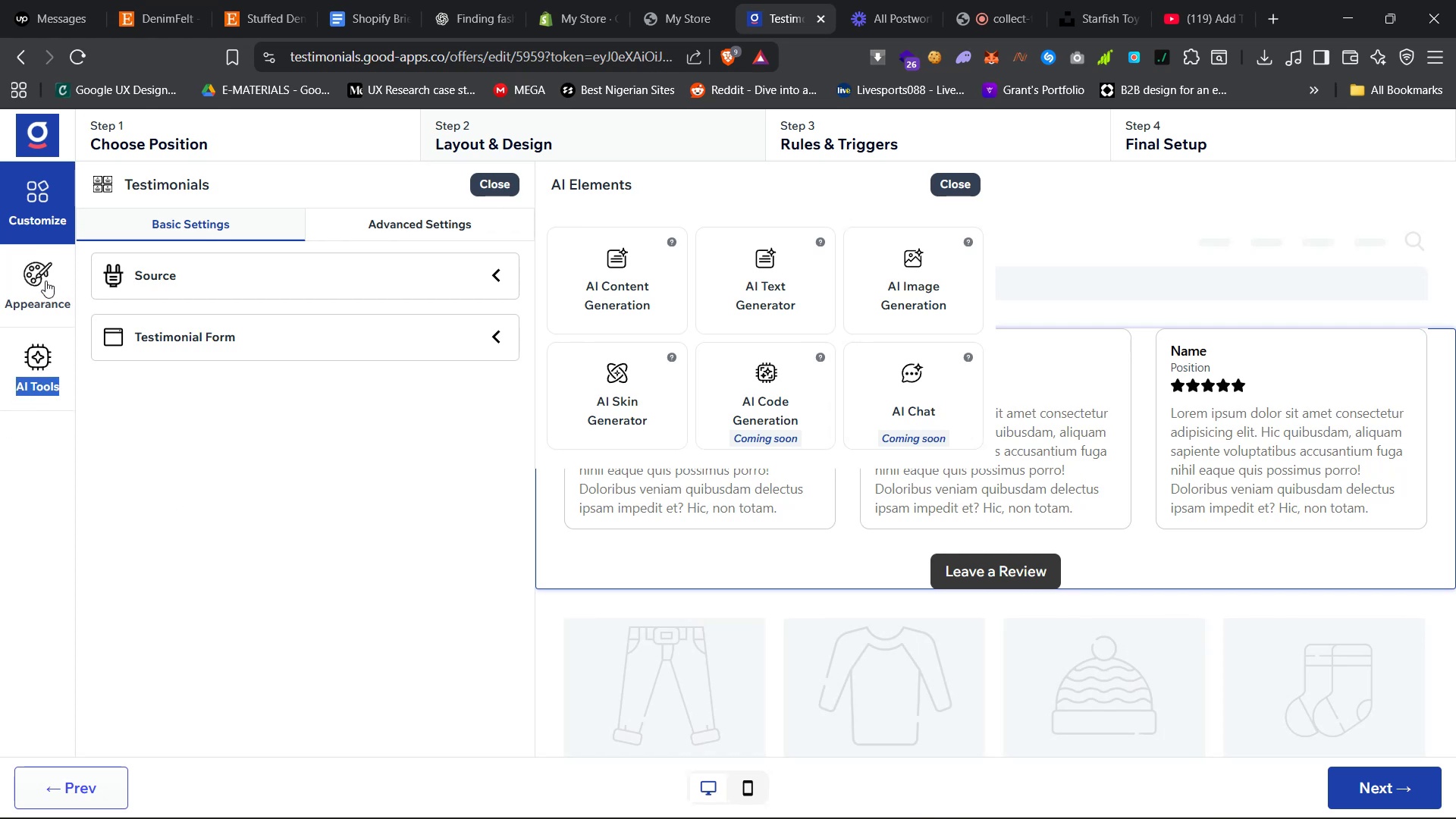 
left_click([42, 271])
 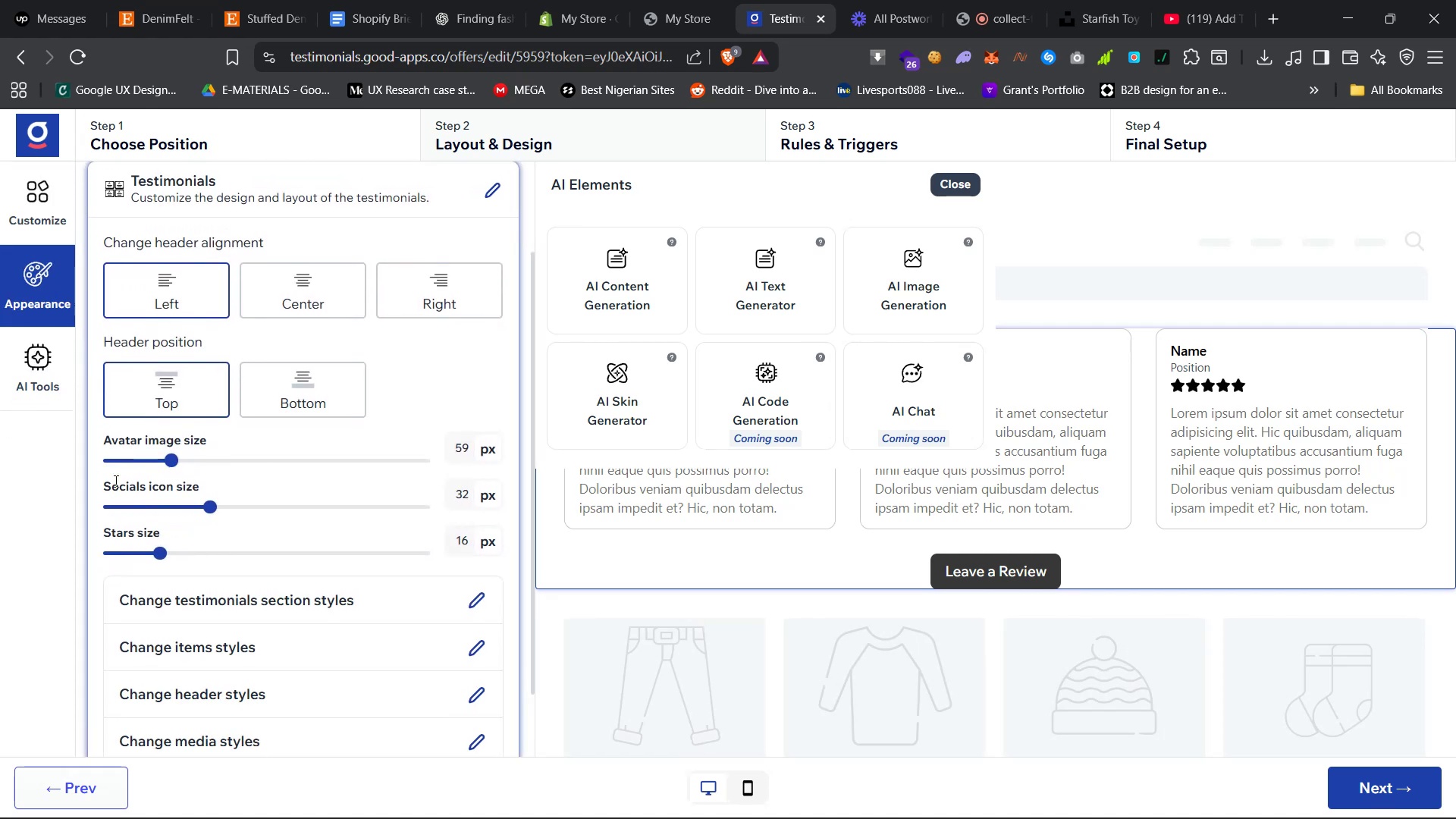 
left_click([31, 381])
 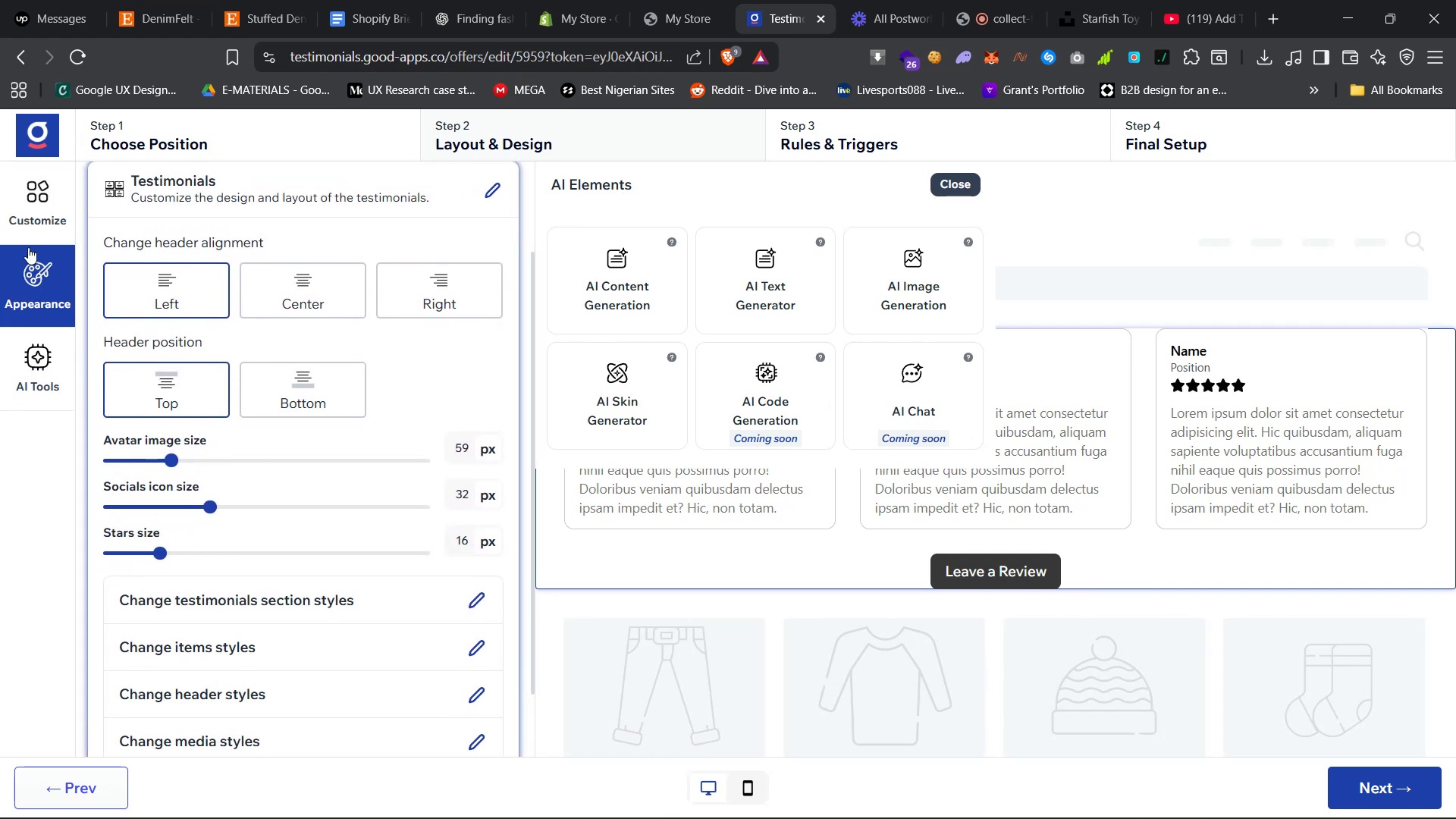 
left_click([36, 209])
 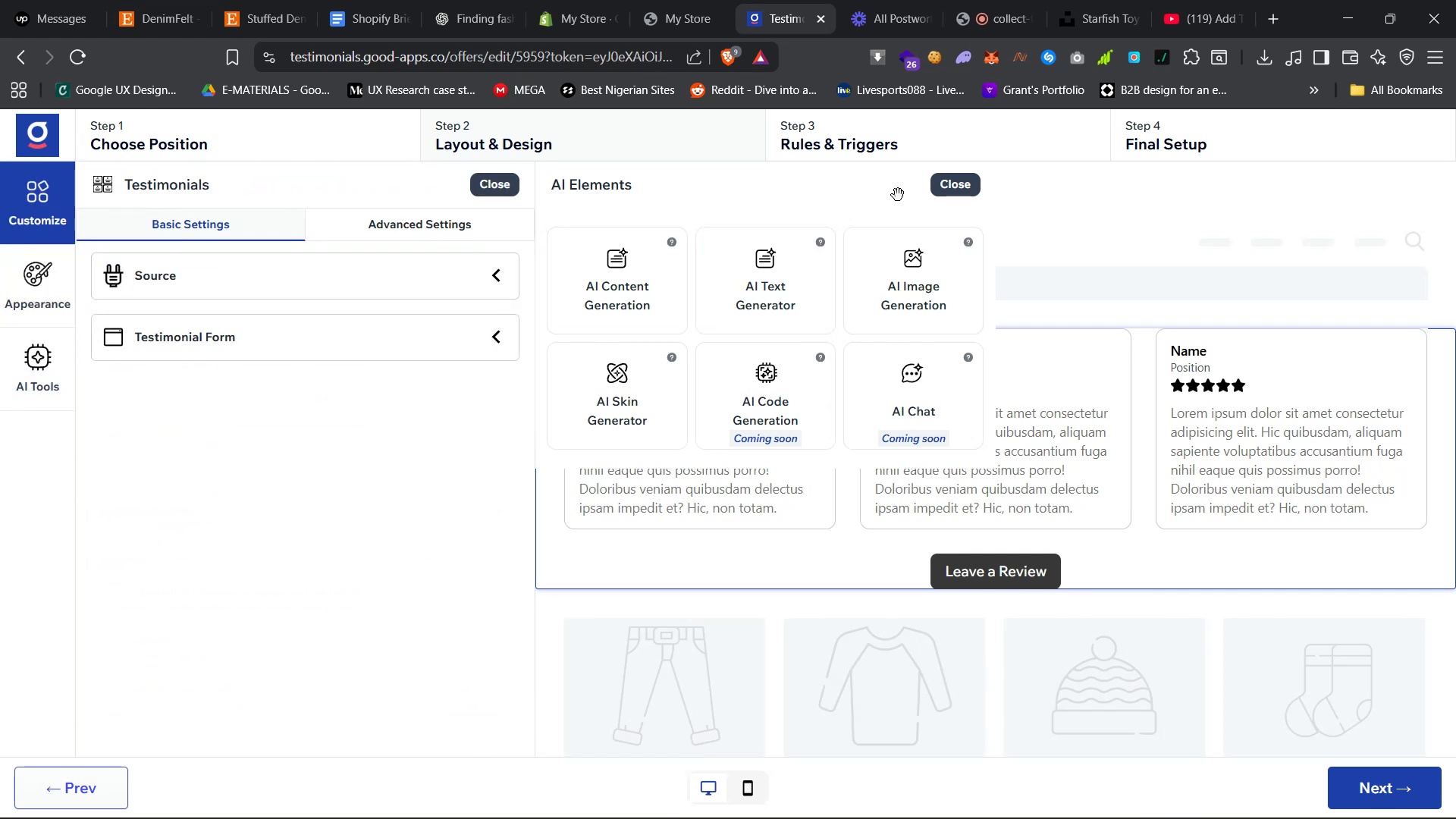 
left_click([962, 196])
 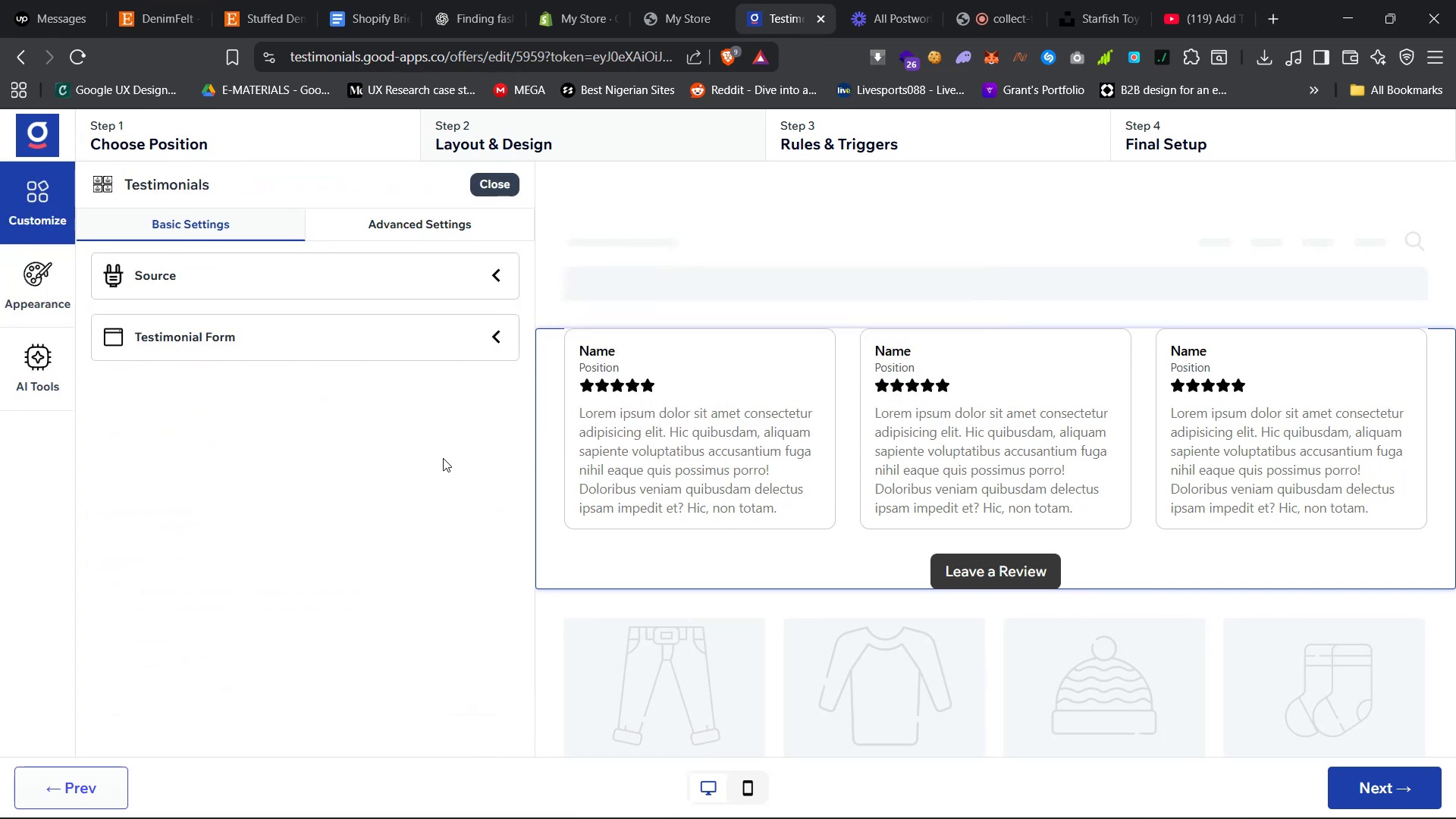 
left_click([309, 281])
 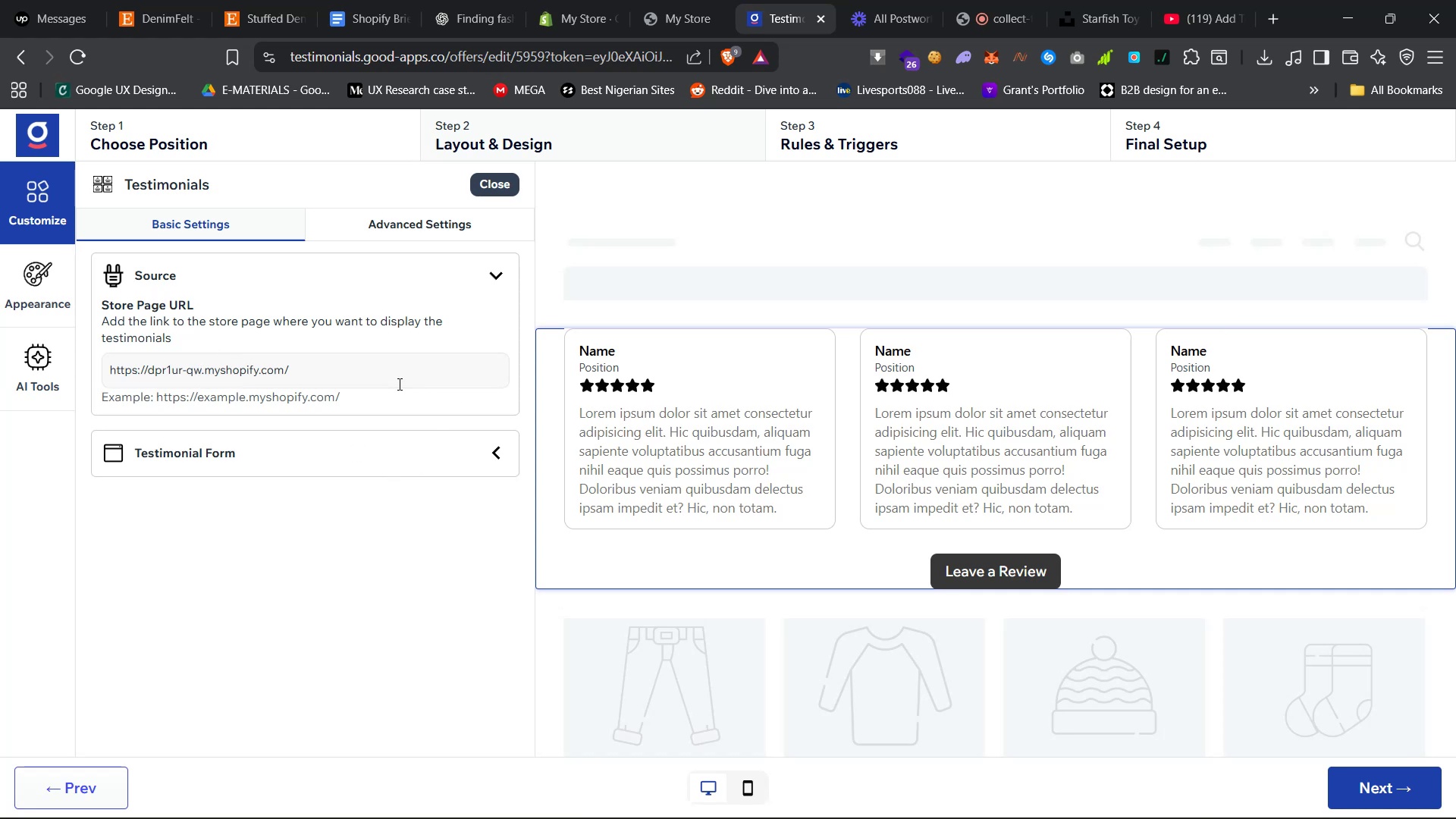 
left_click([1368, 783])
 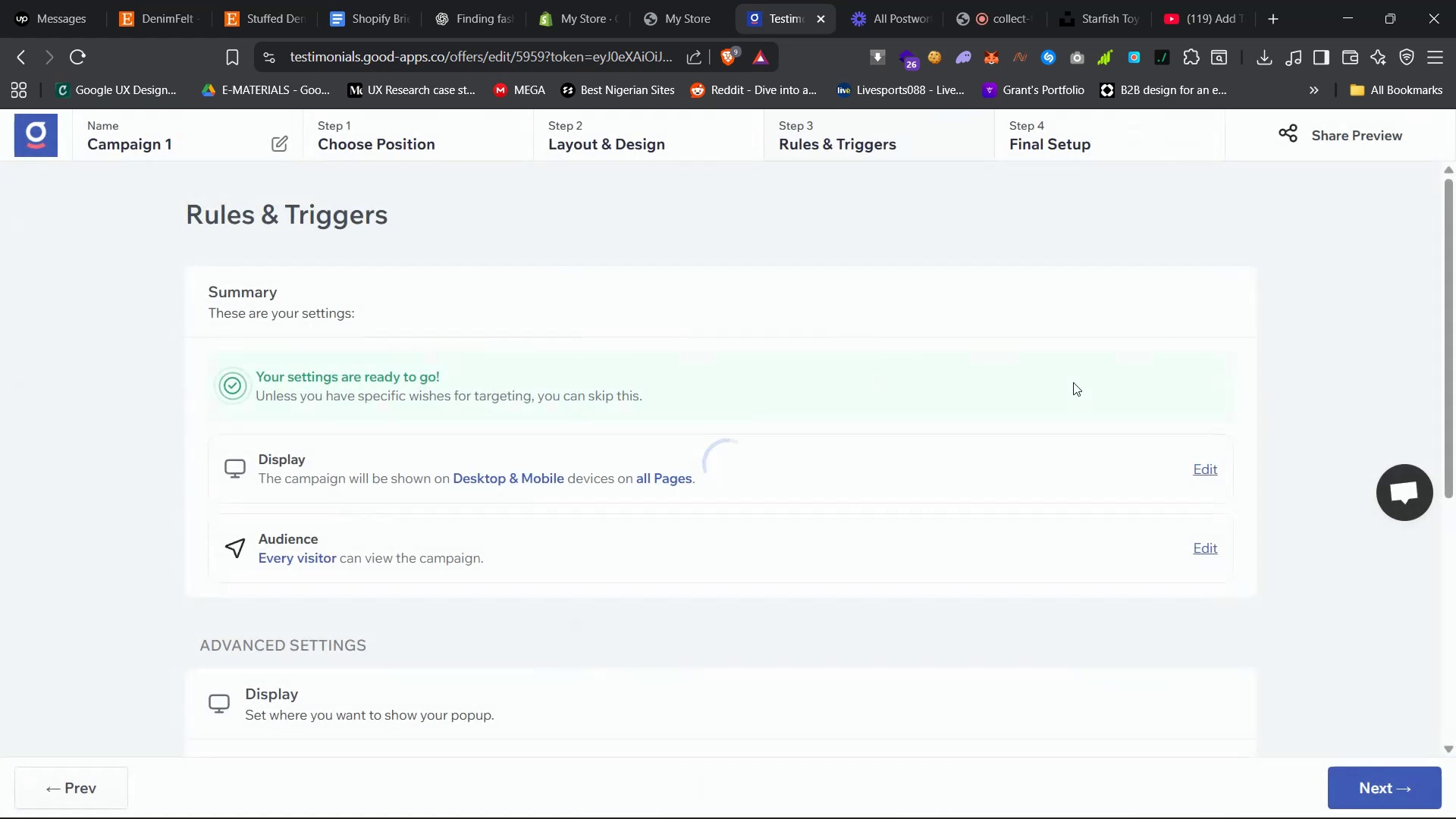 
scroll: coordinate [792, 478], scroll_direction: down, amount: 16.0
 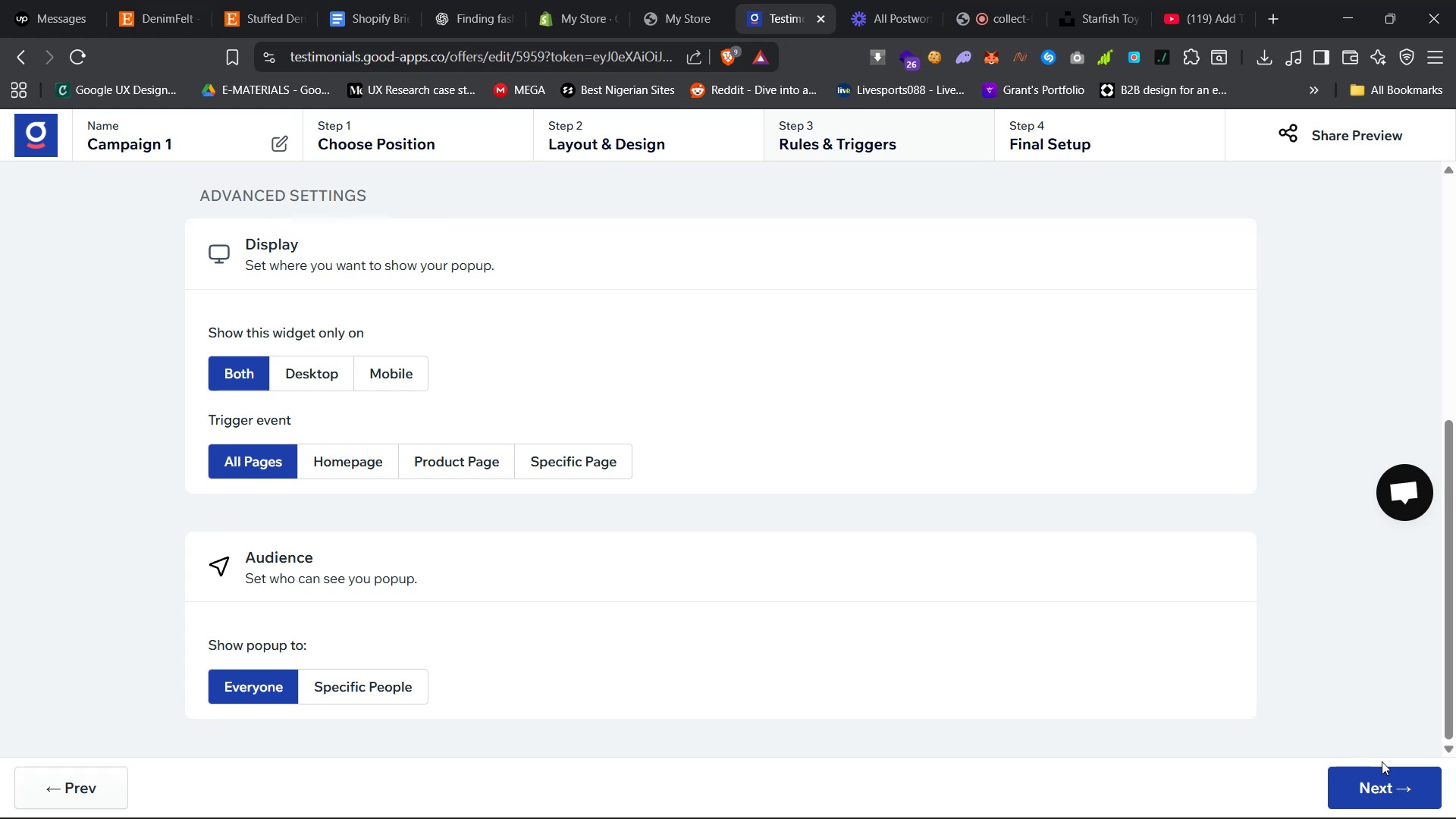 
left_click([1374, 784])
 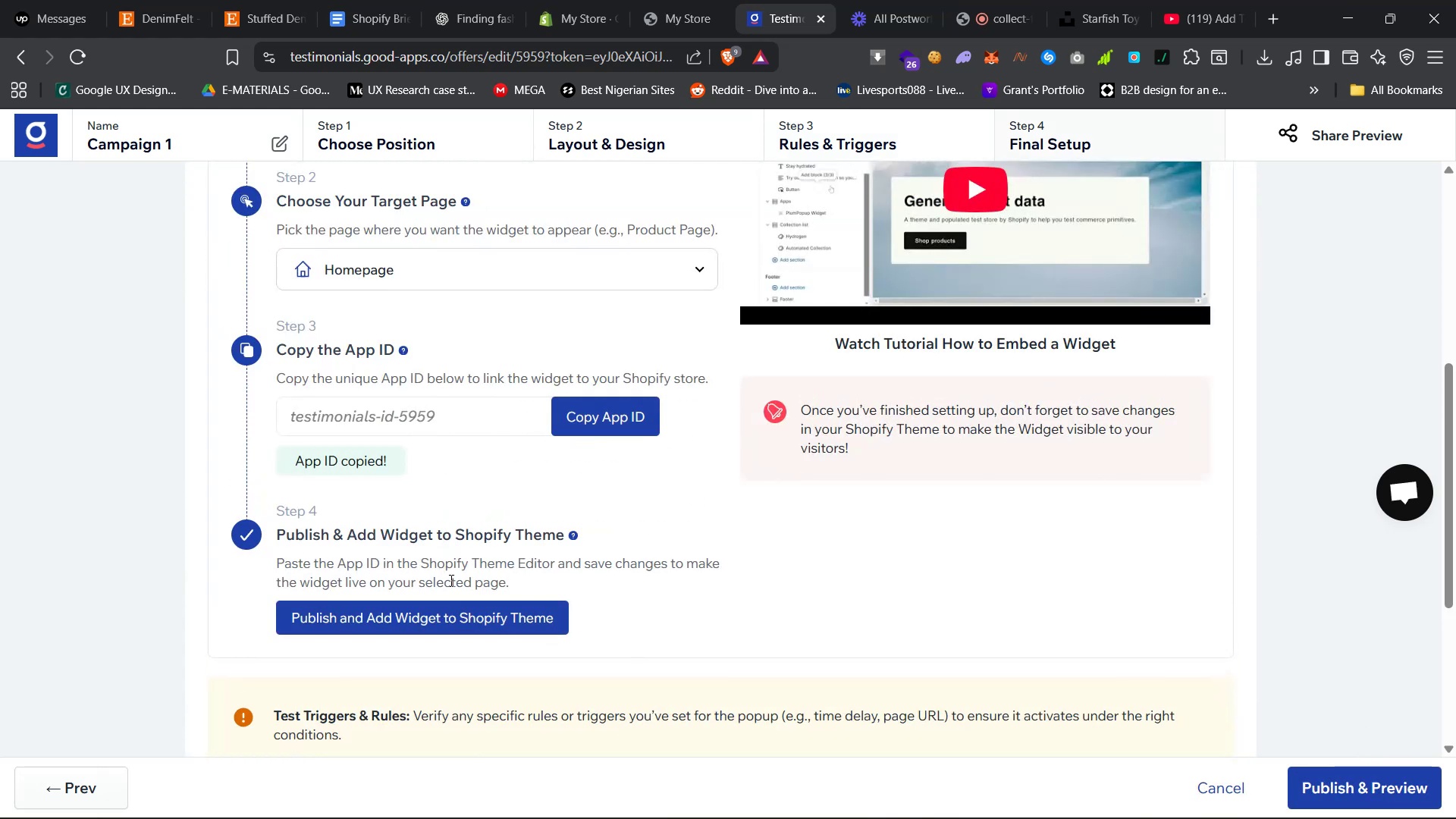 
left_click([513, 619])
 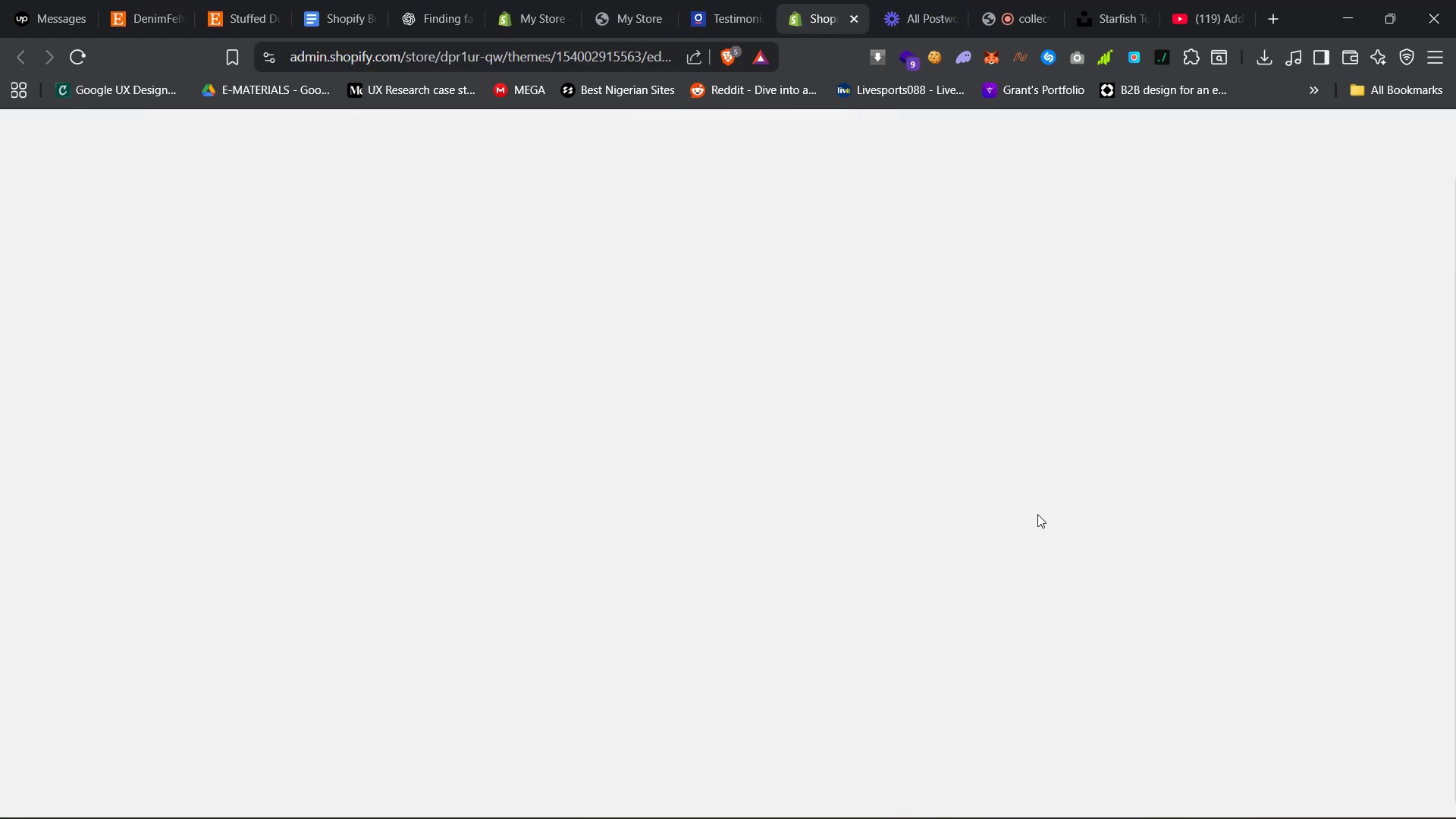 
wait(10.75)
 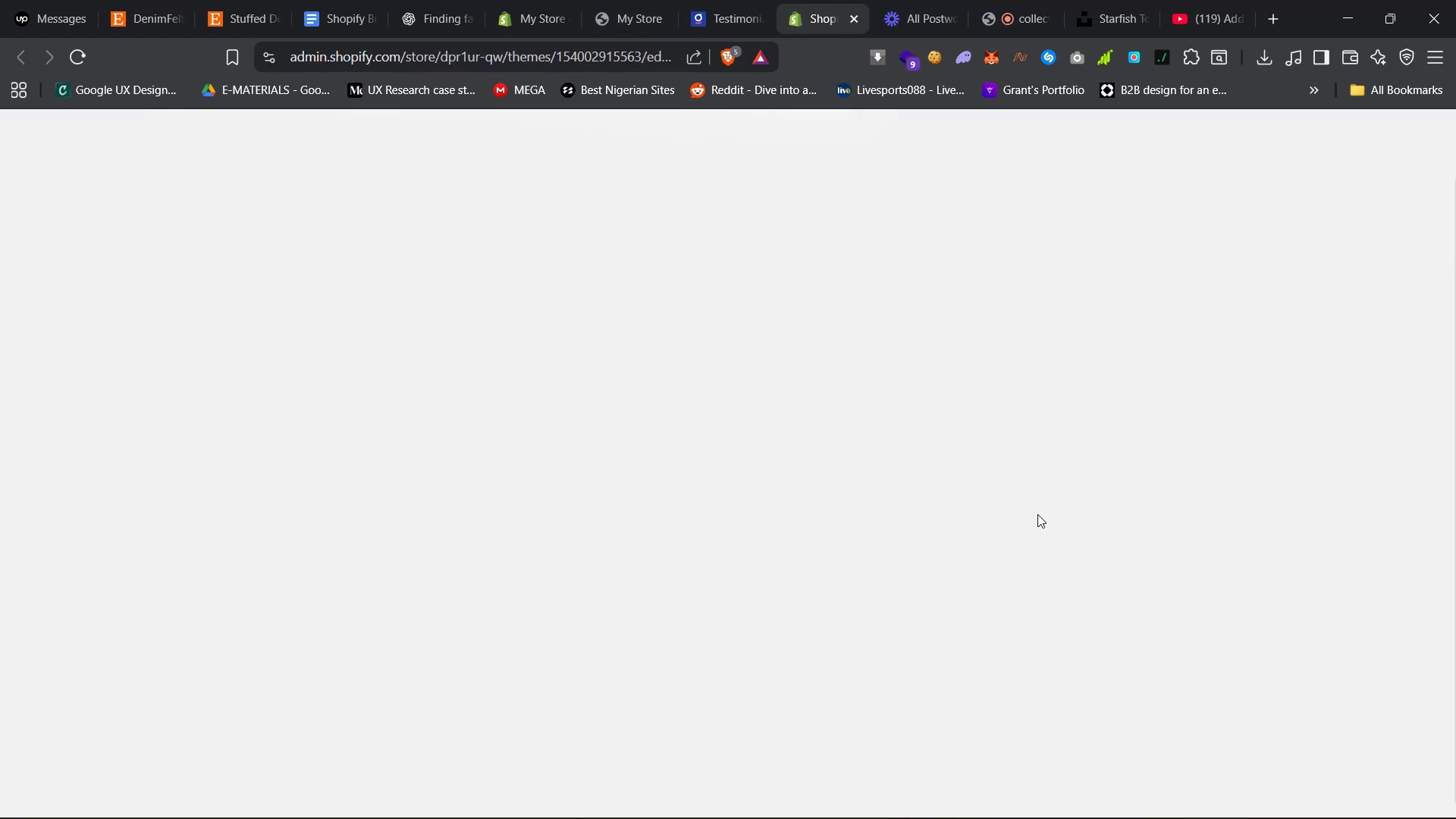 
scroll: coordinate [542, 561], scroll_direction: down, amount: 8.0
 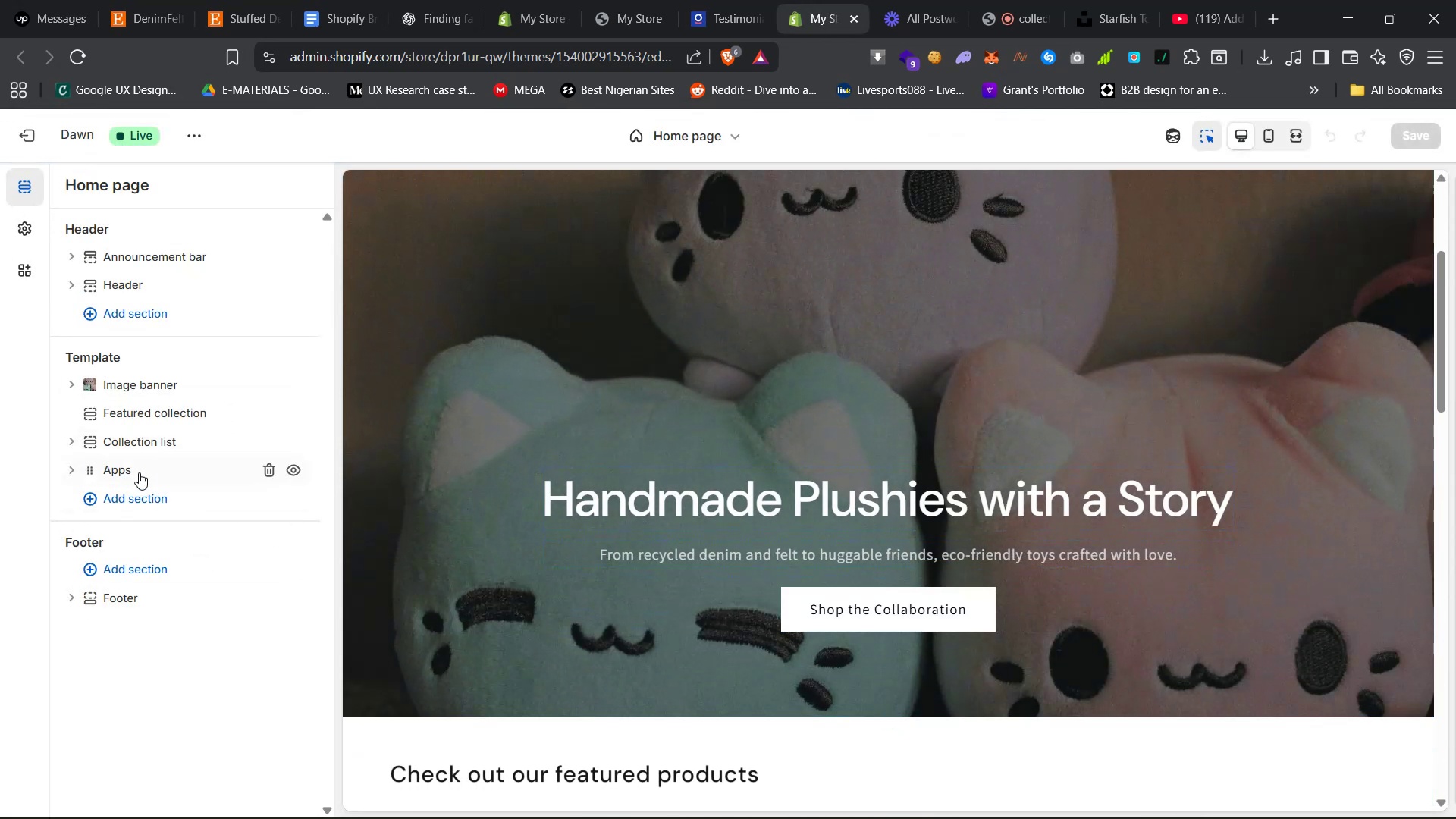 
left_click([137, 472])
 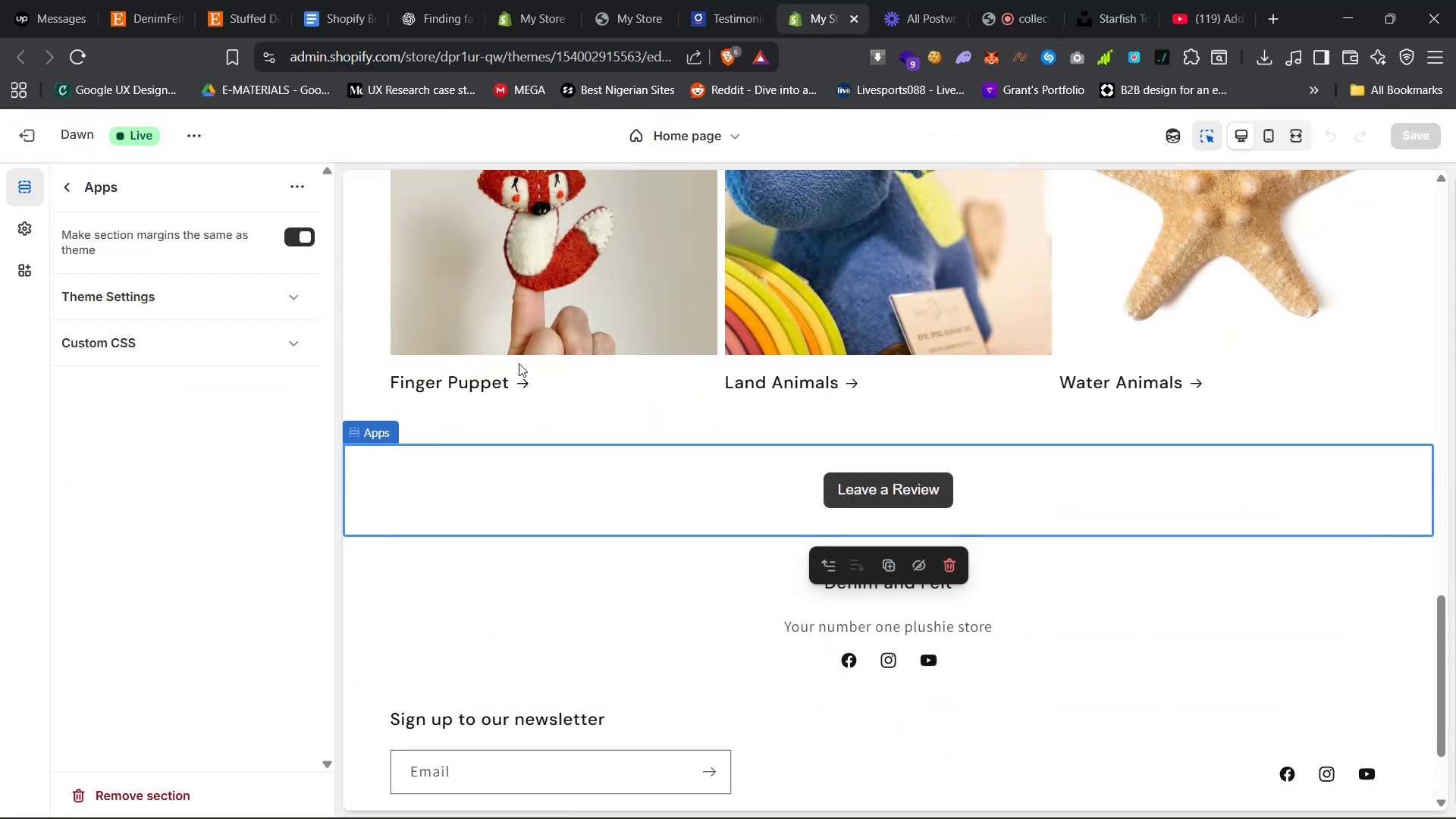 
left_click([749, 492])
 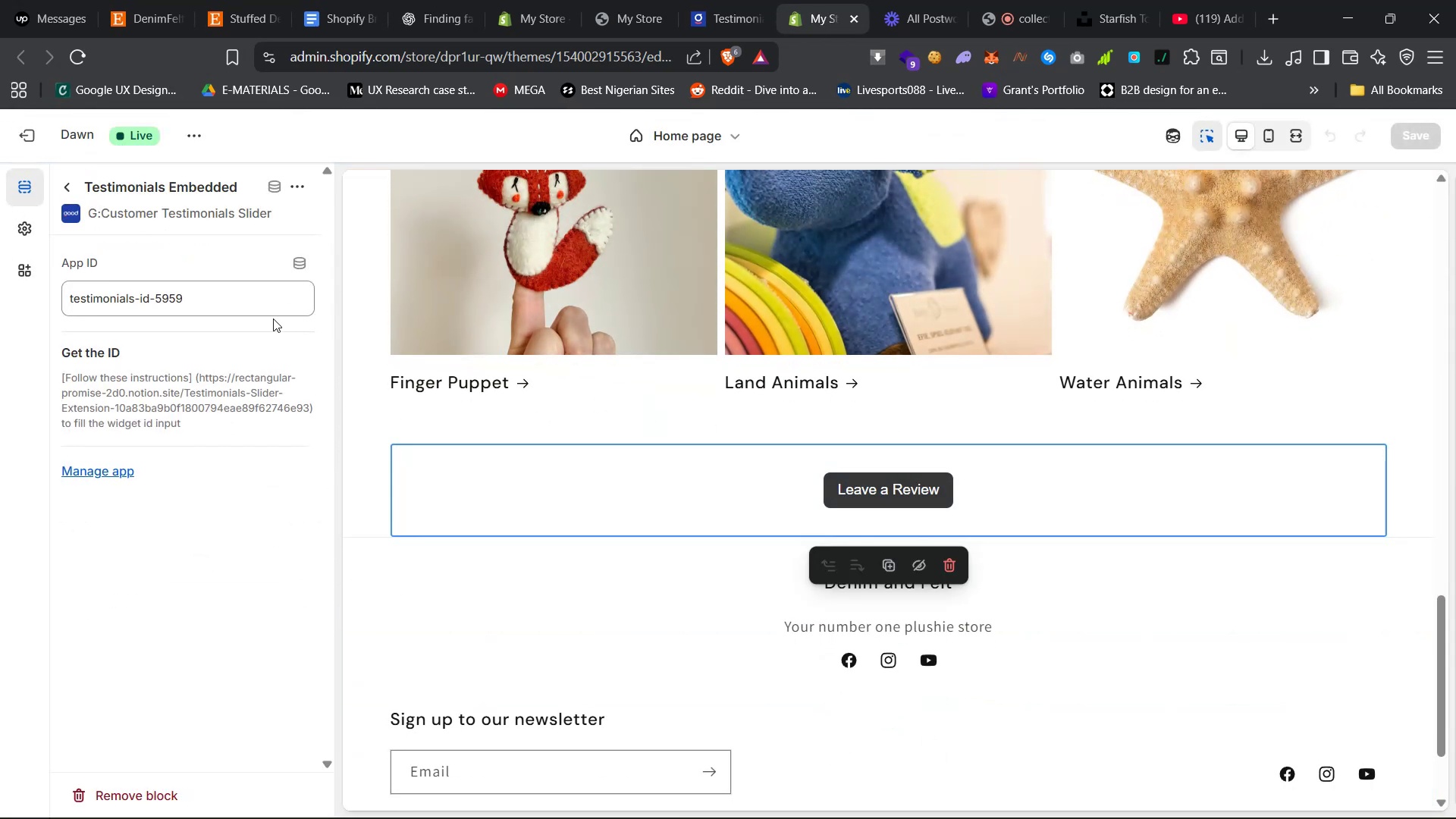 
left_click([249, 304])
 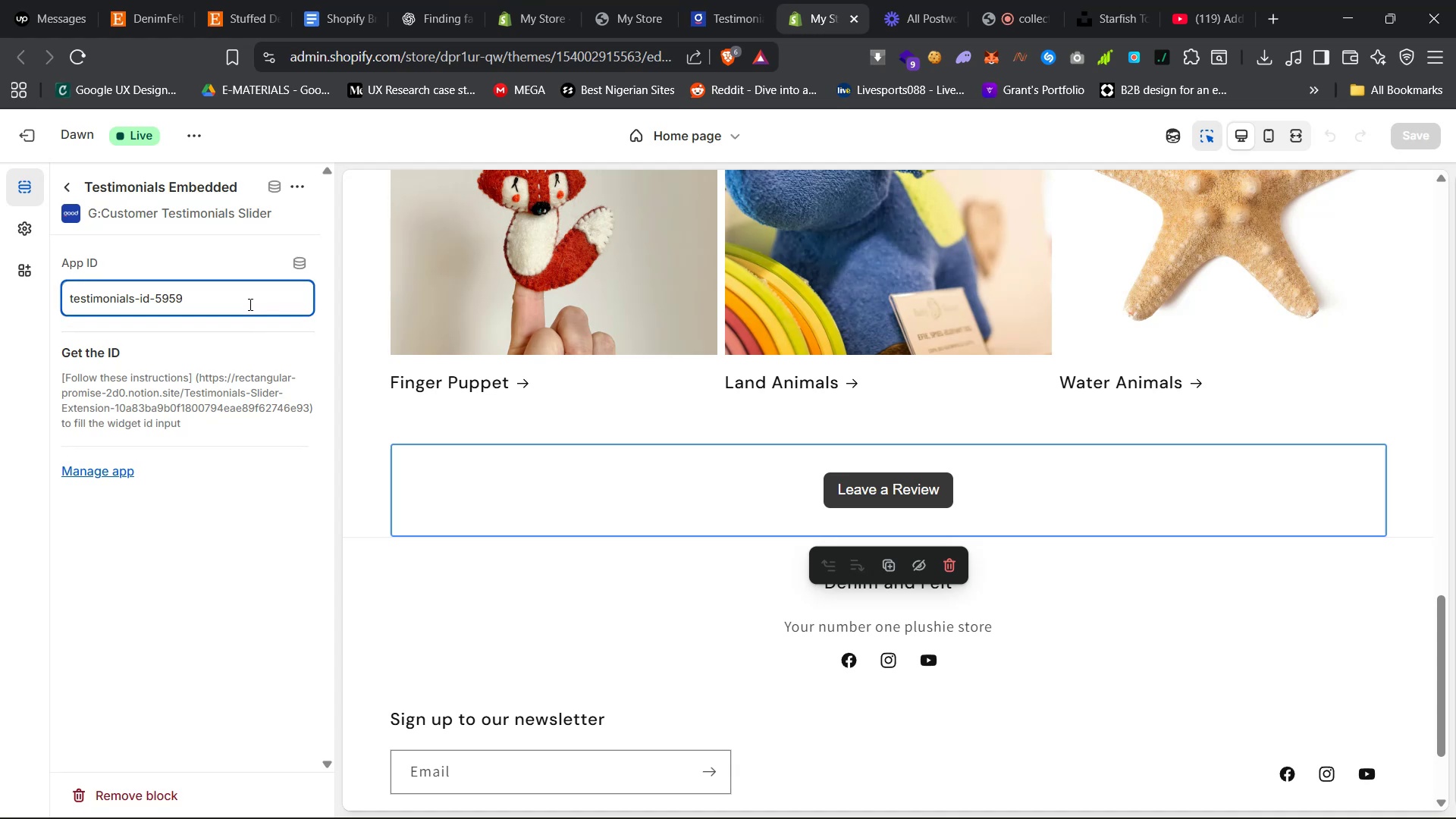 
key(Control+A)
 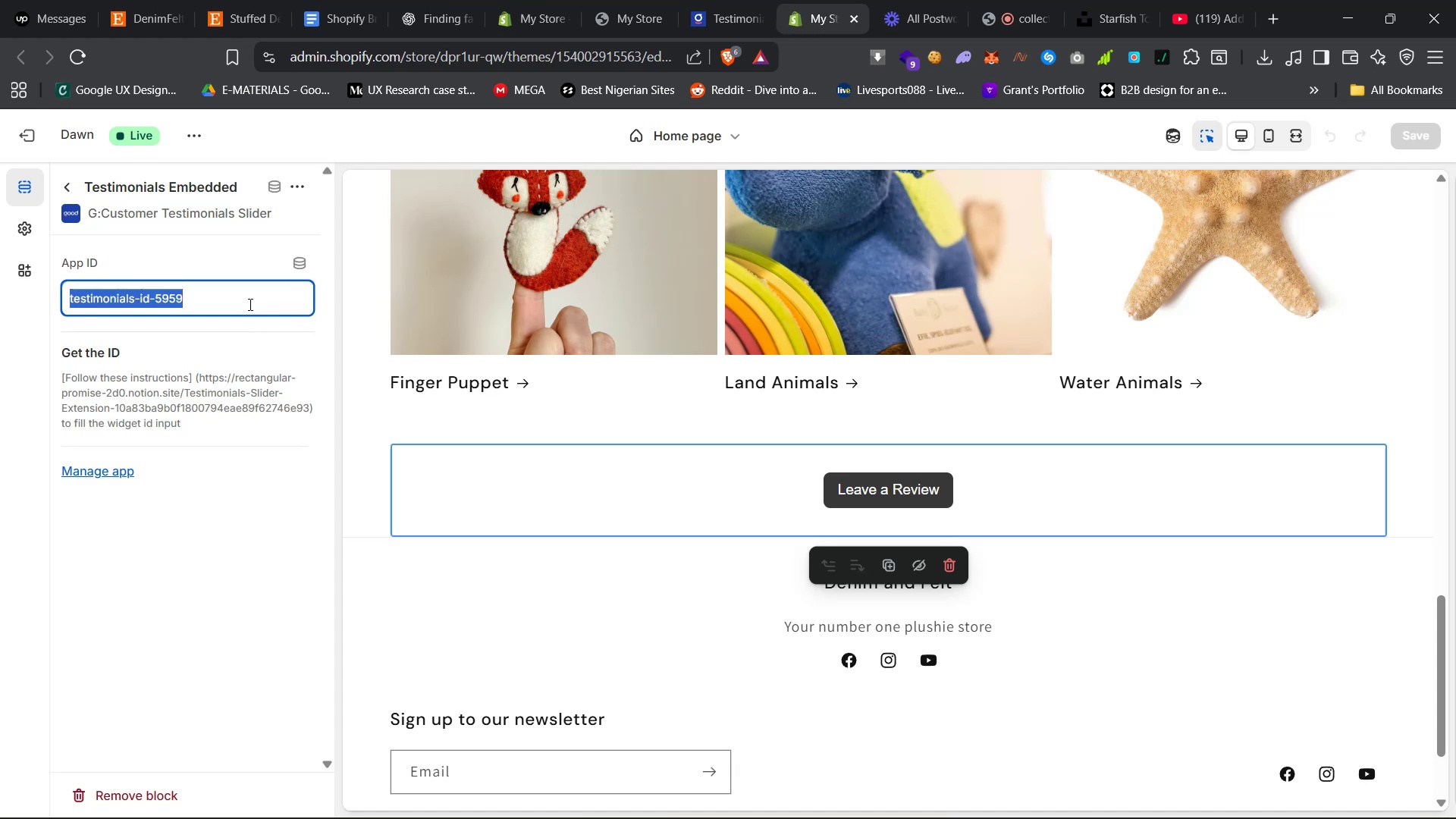 
key(Control+V)
 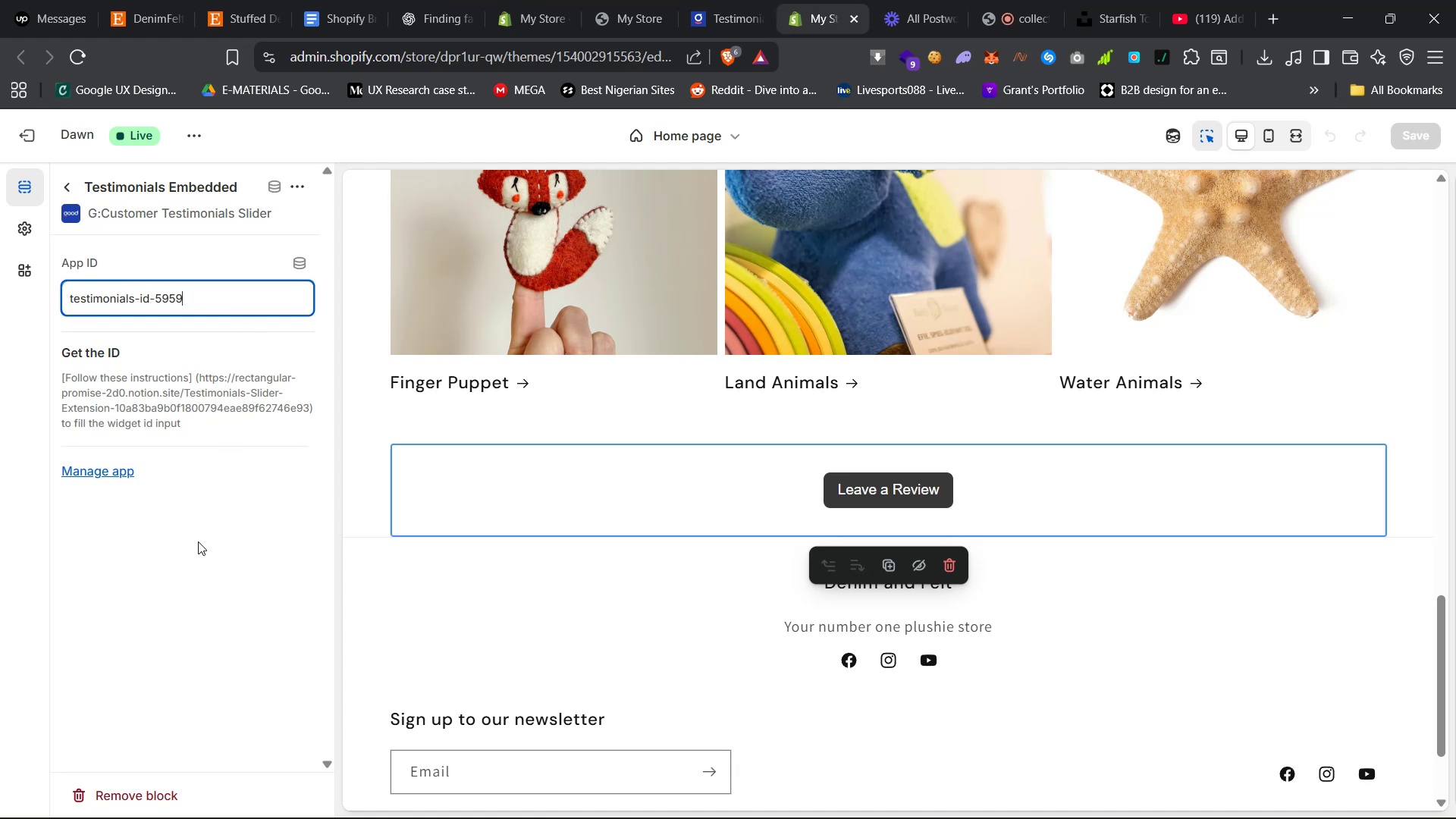 
left_click([181, 607])
 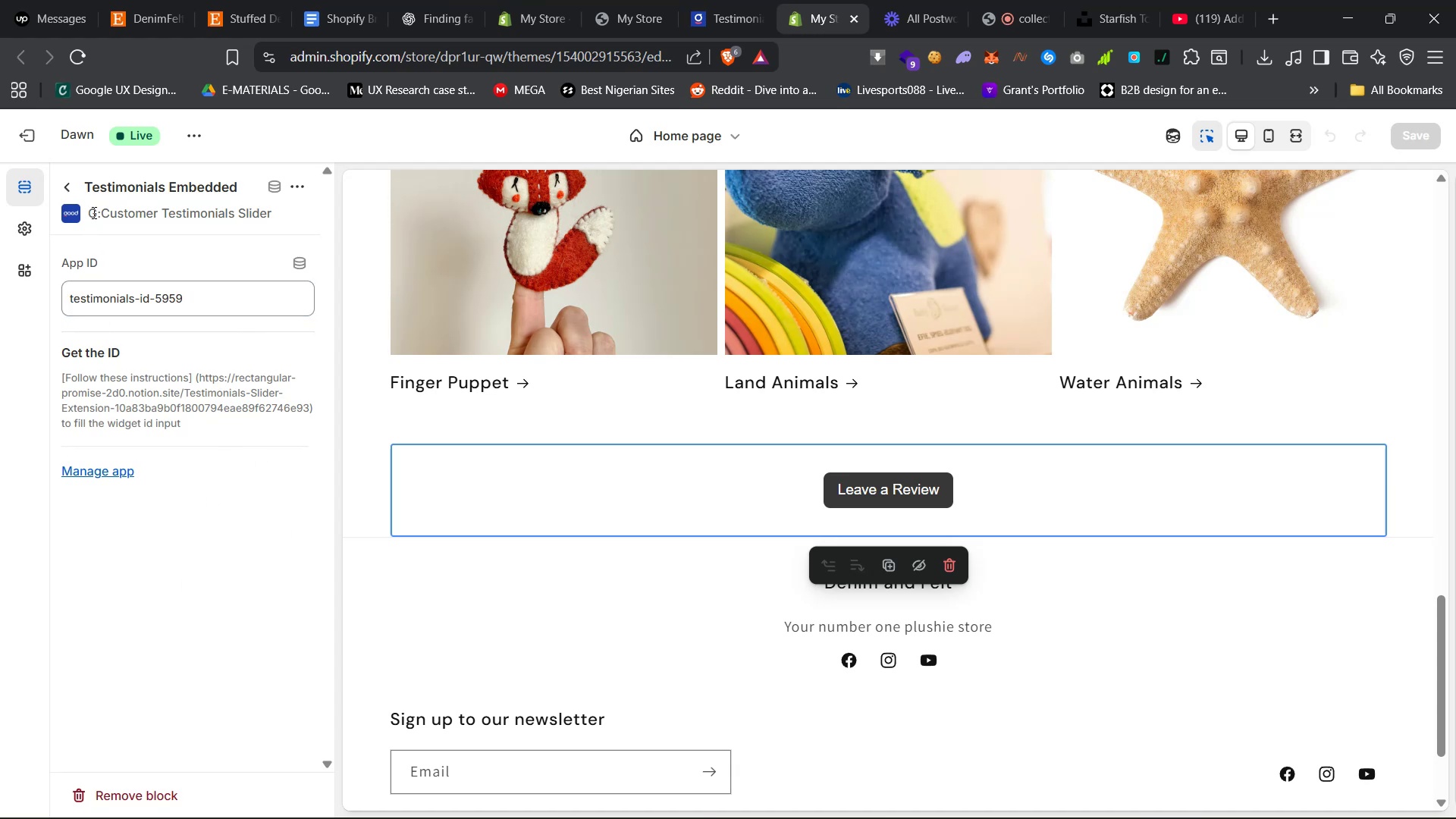 
left_click([70, 193])
 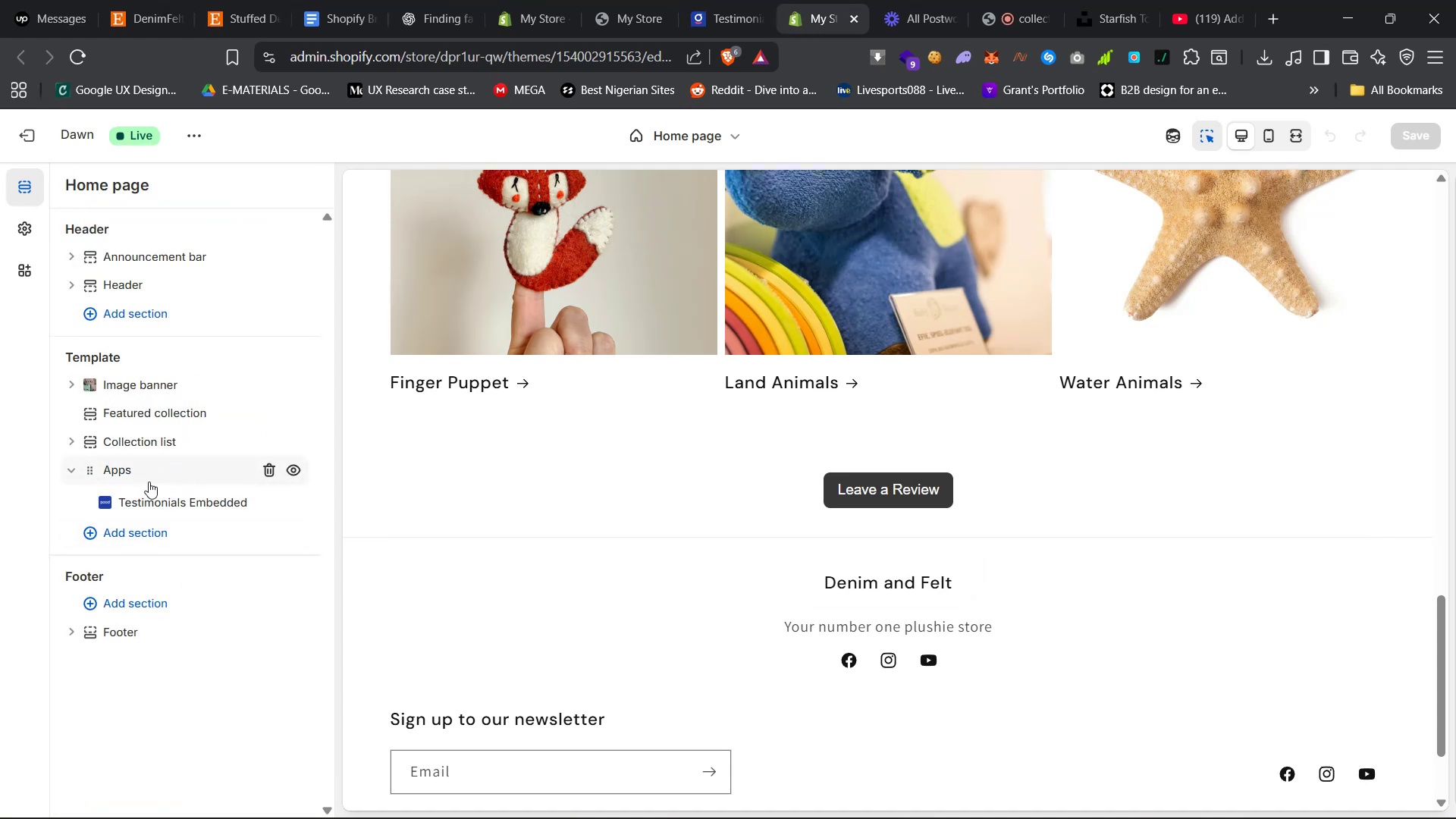 
left_click([131, 529])
 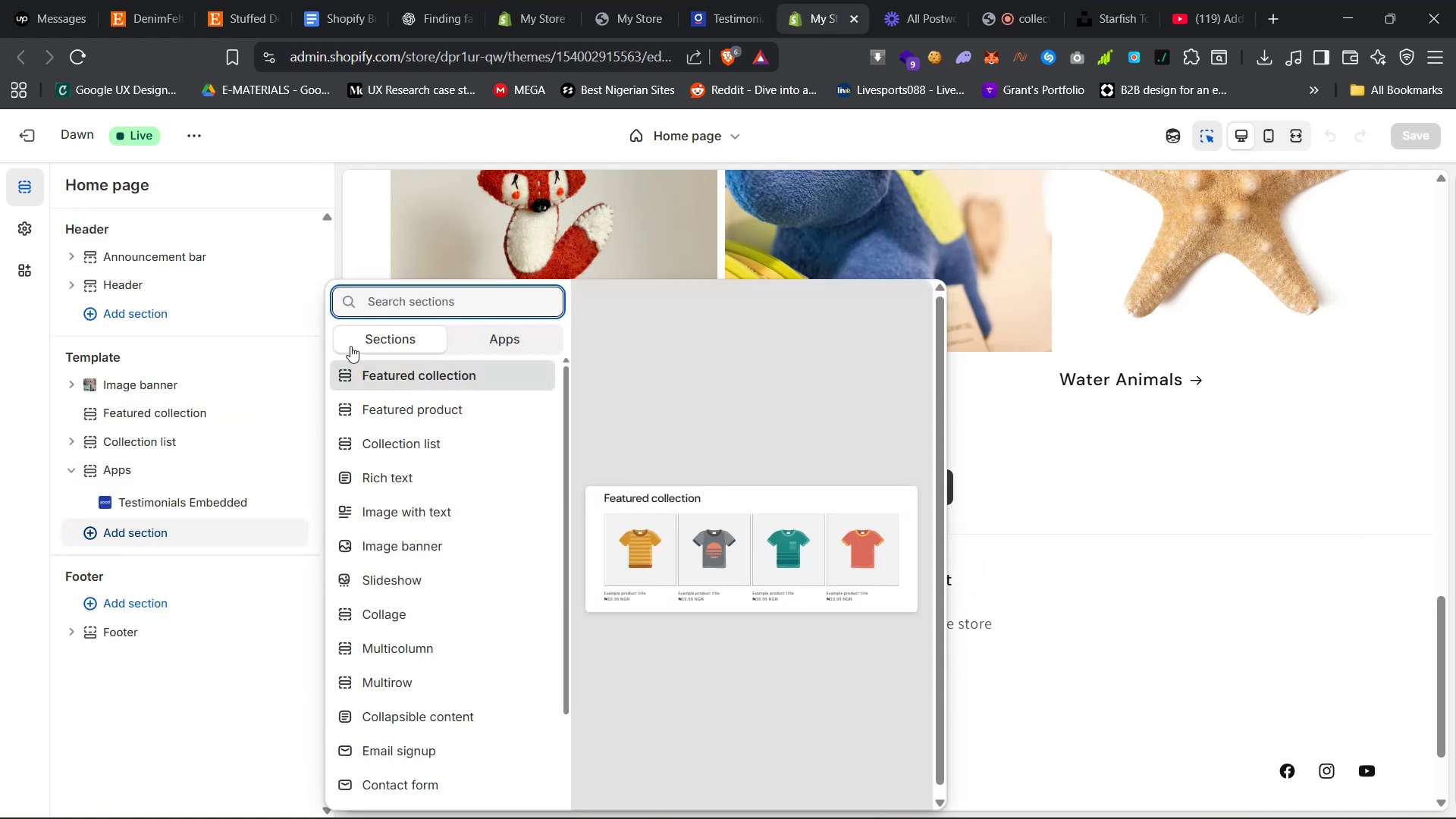 
left_click([511, 339])
 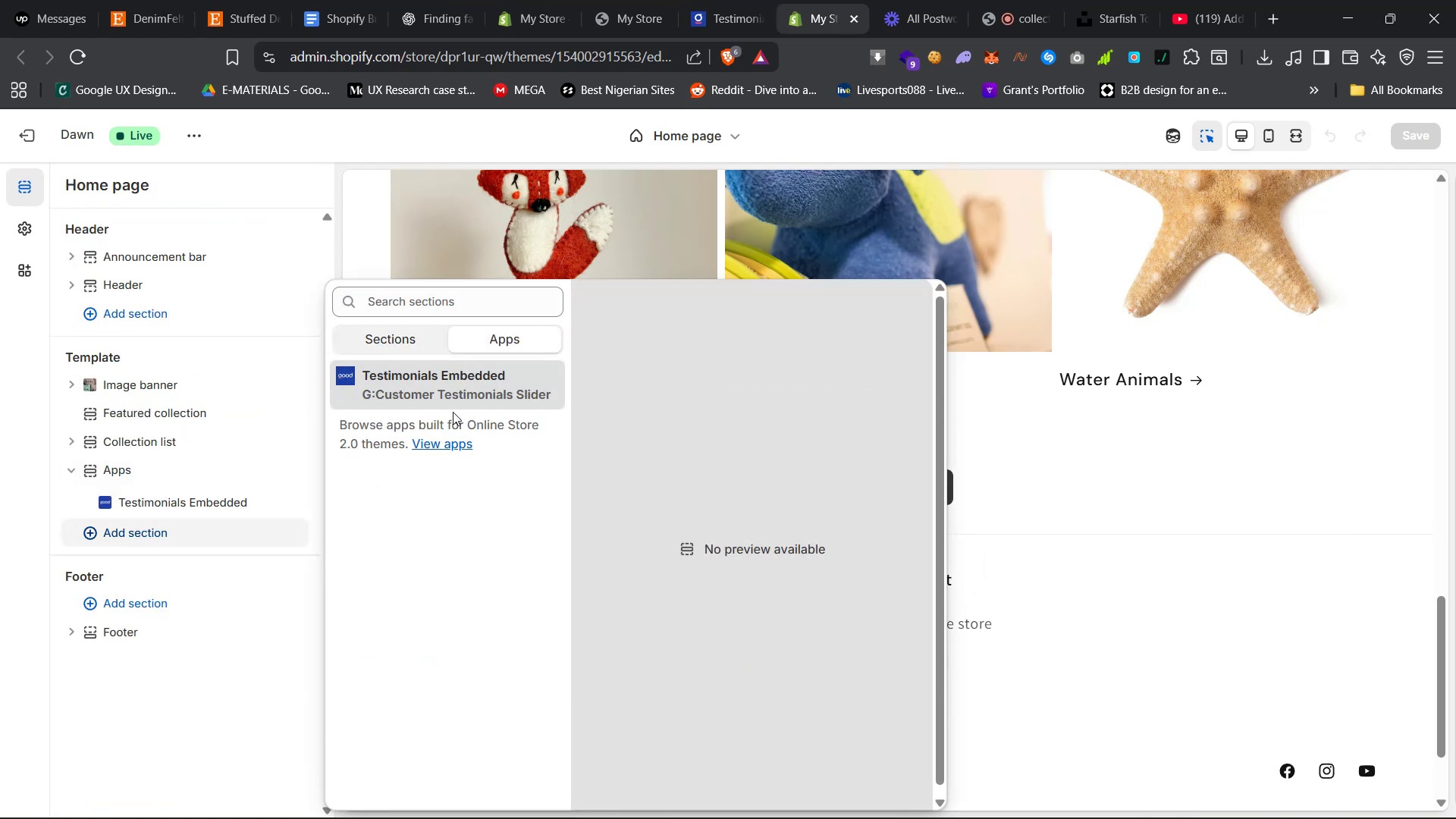 
left_click([457, 386])
 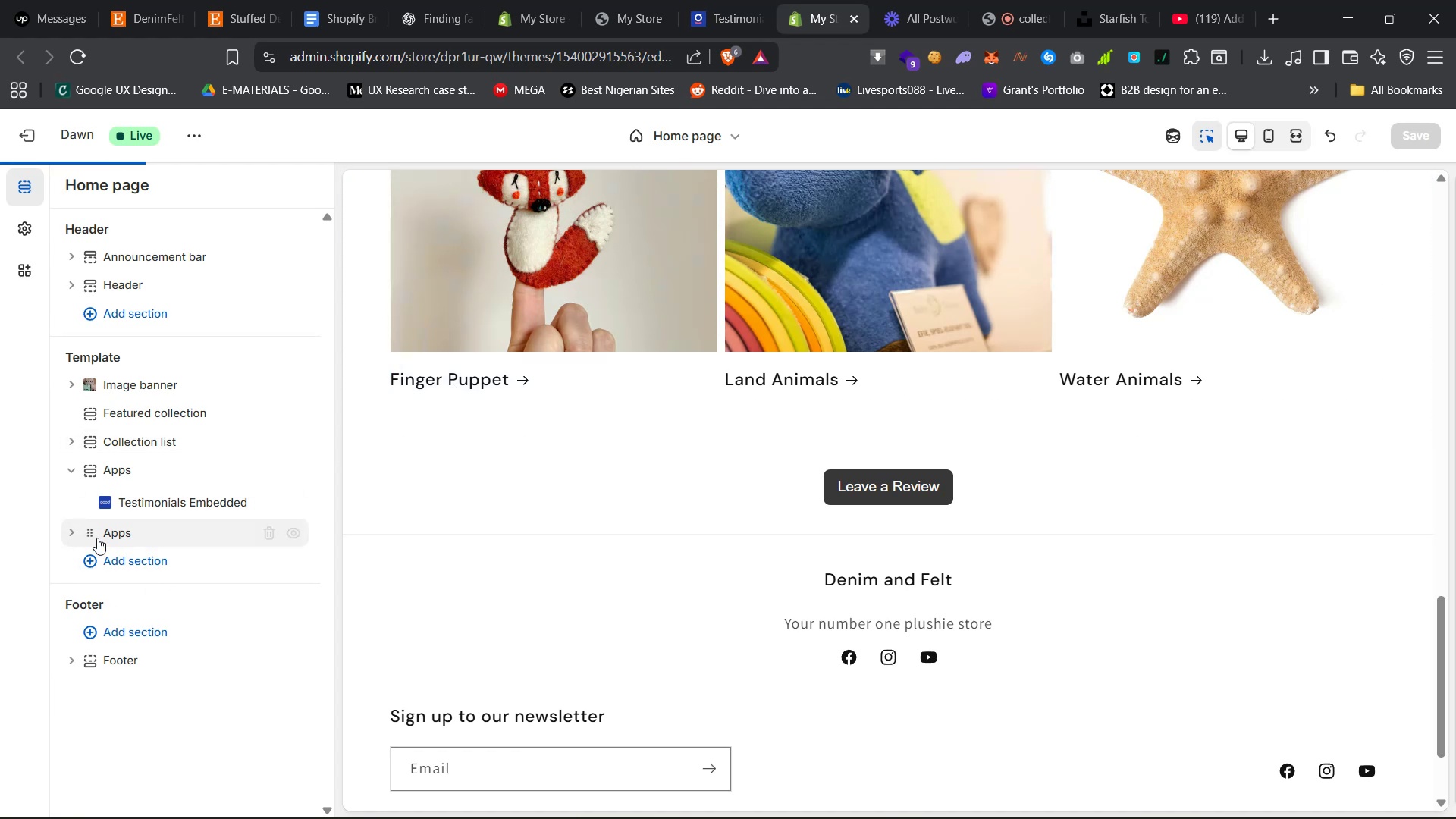 
left_click([74, 536])
 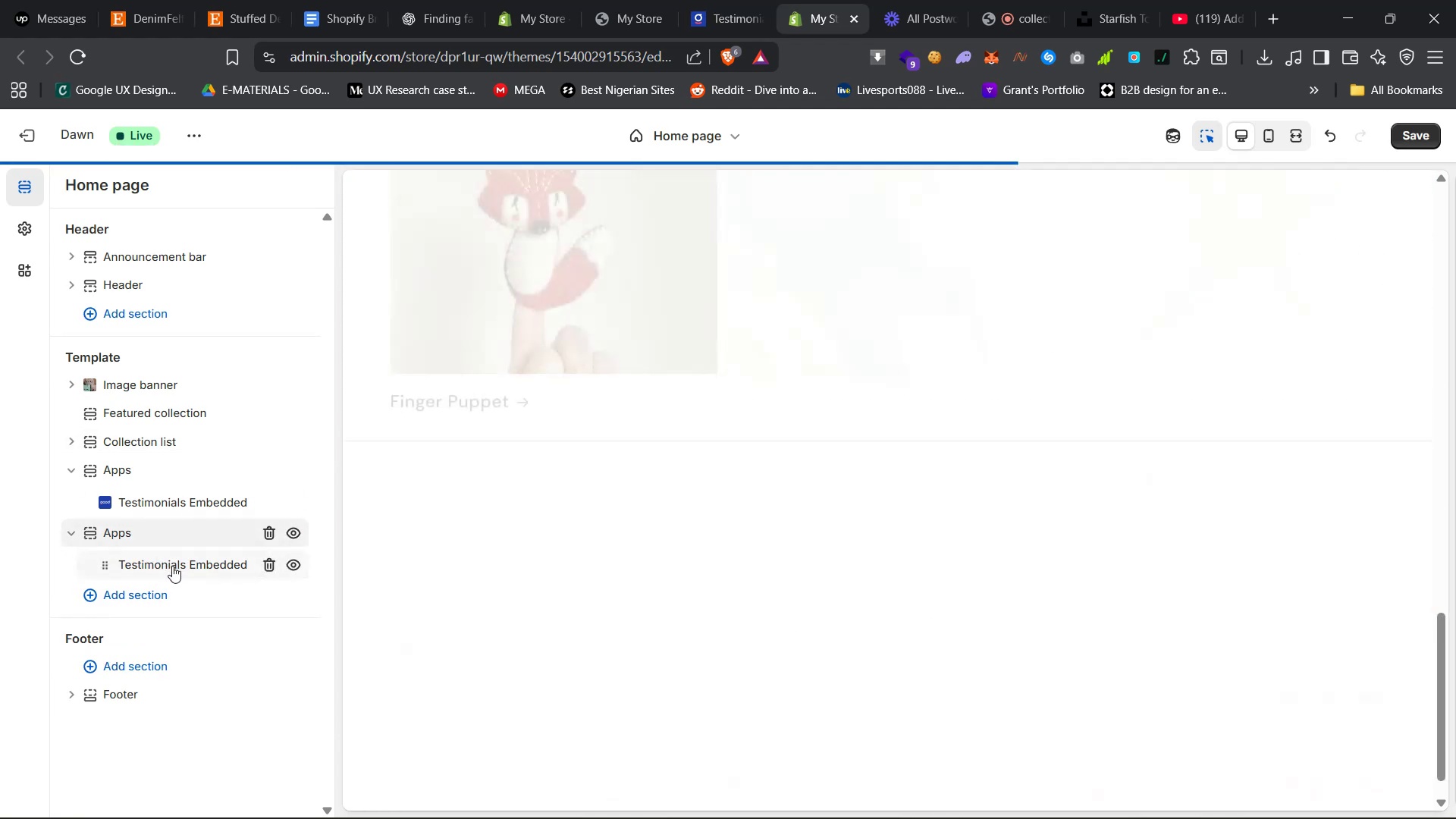 
left_click([172, 566])
 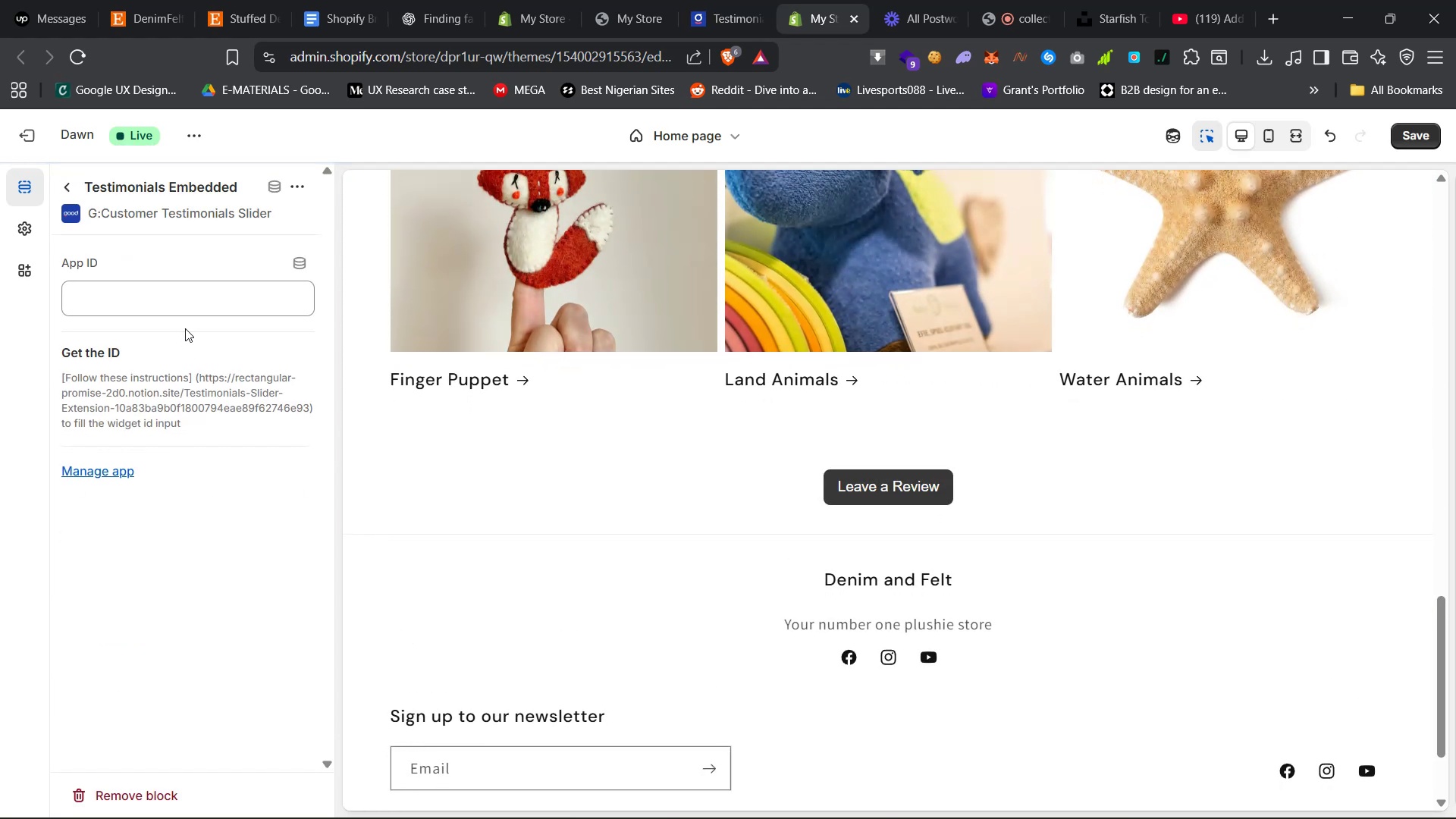 
left_click([200, 299])
 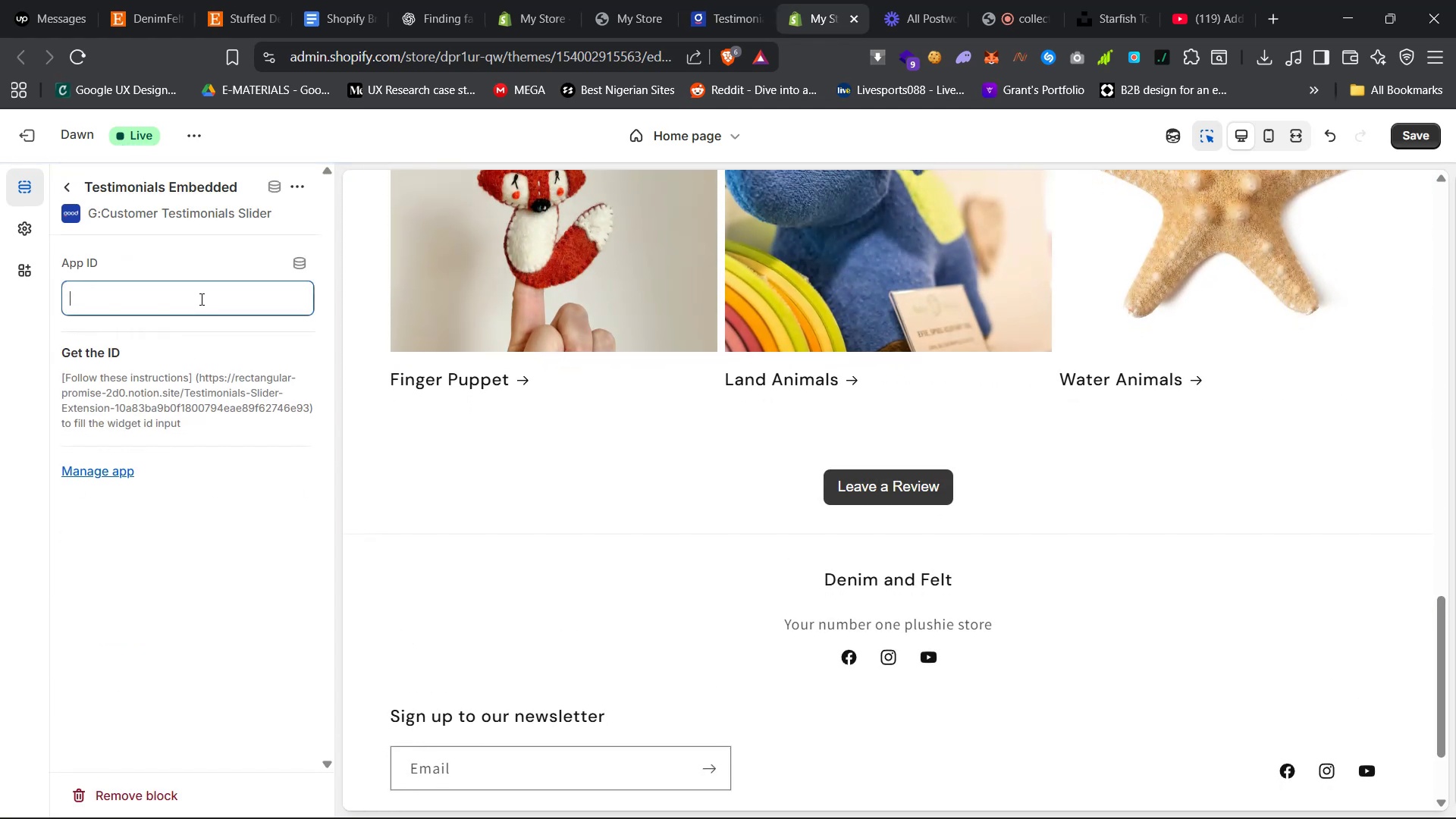 
key(Control+V)
 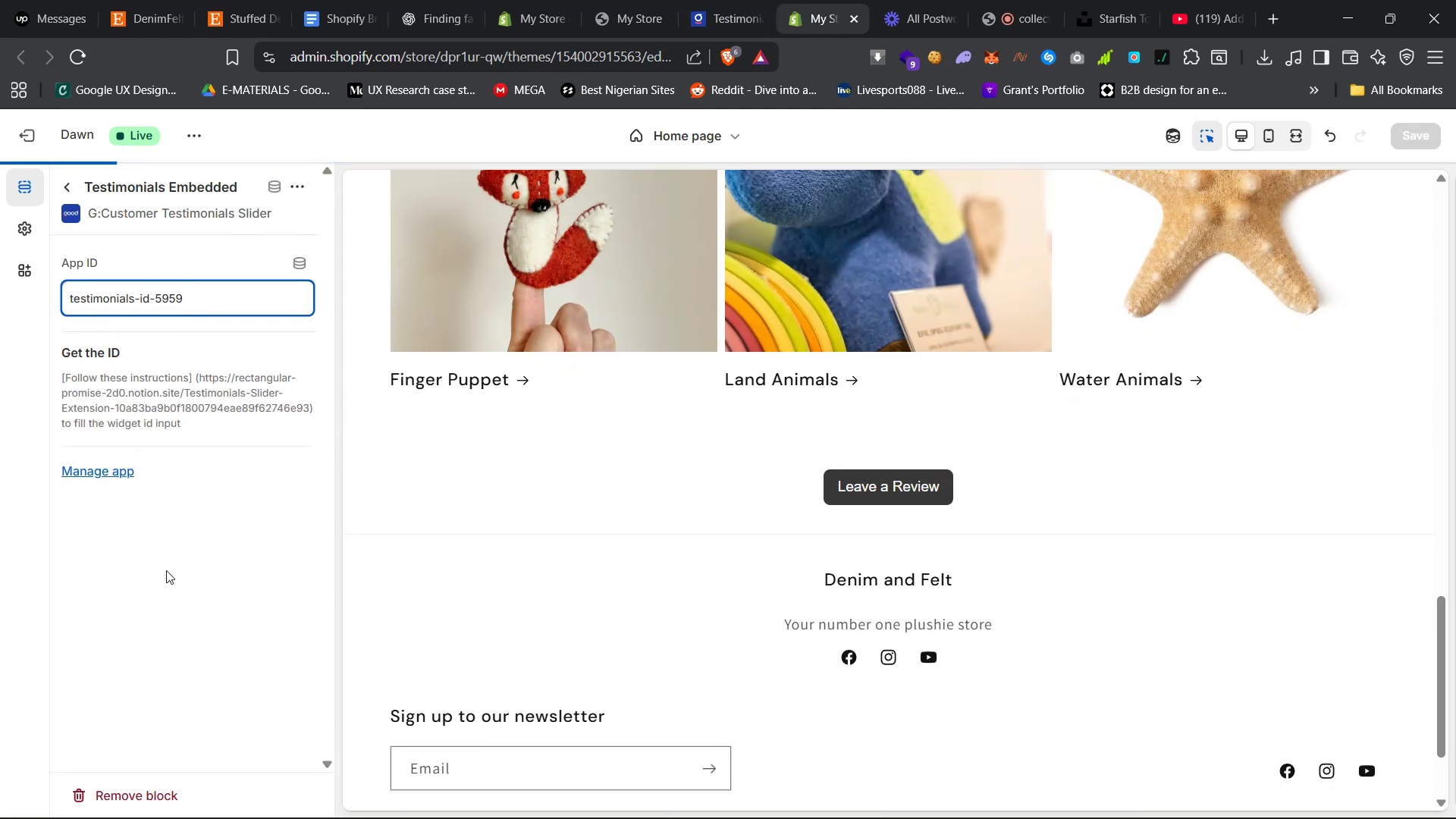 
left_click([166, 570])
 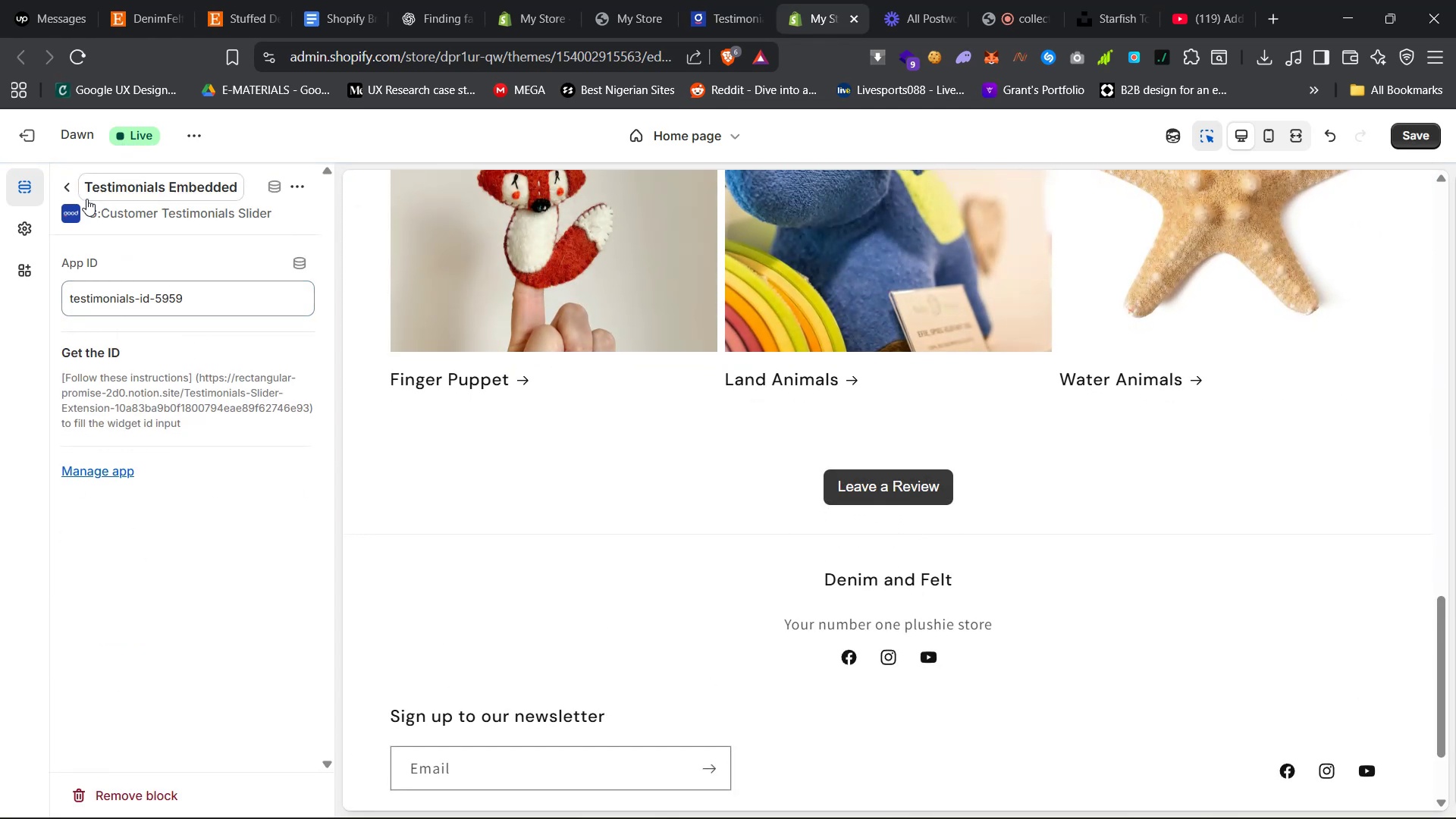 
wait(5.78)
 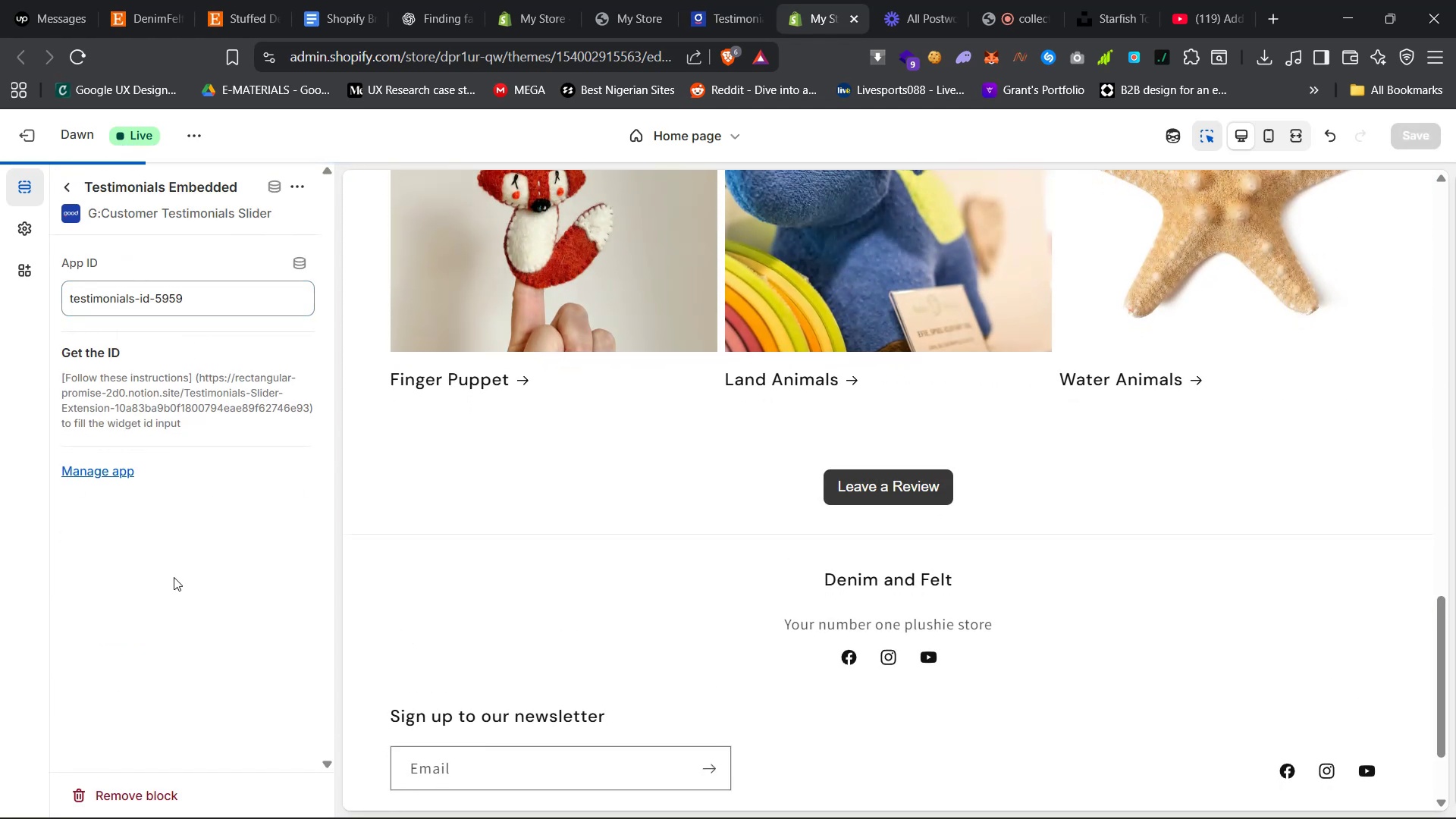 
left_click([303, 190])
 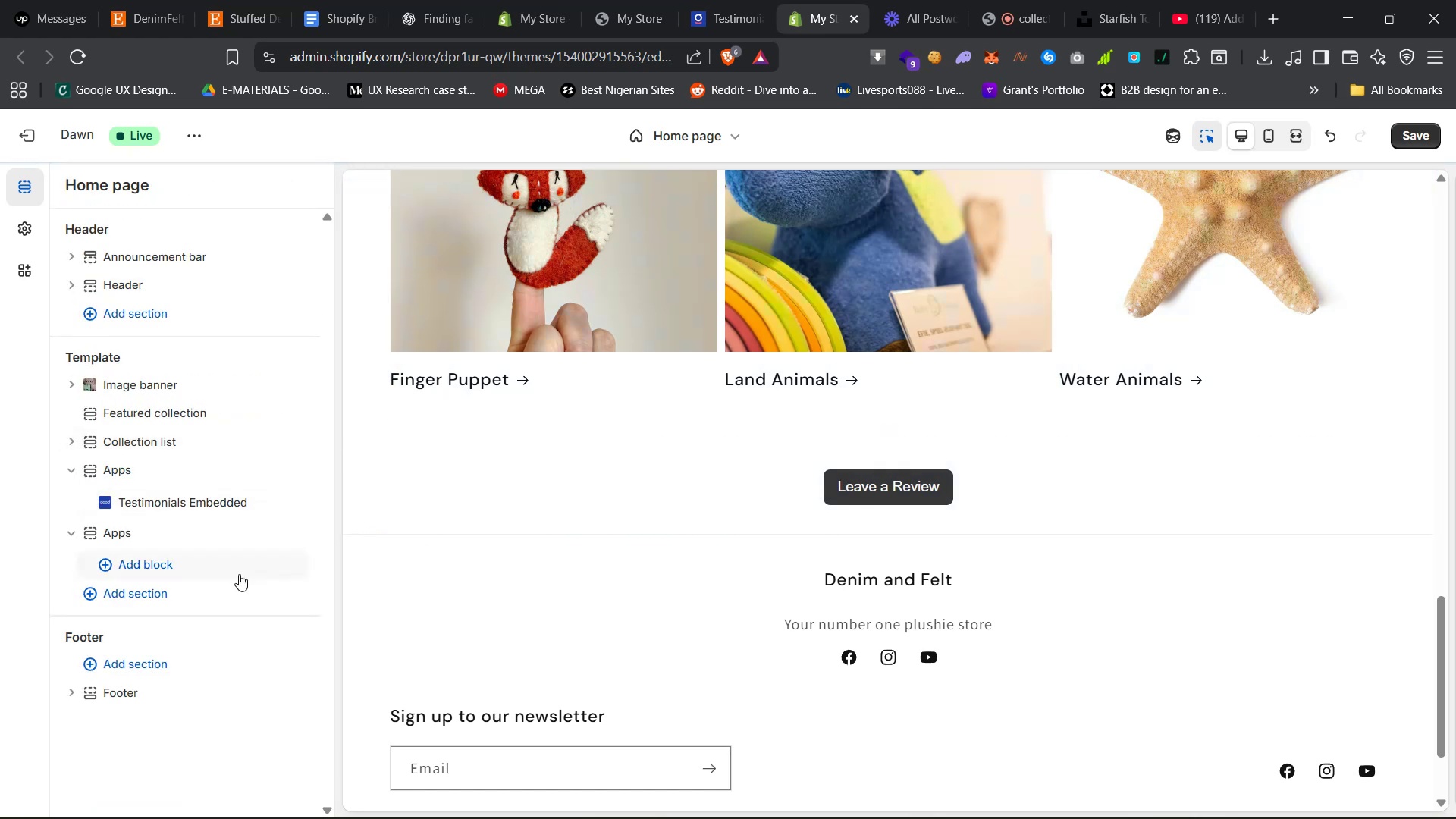 
left_click([108, 527])
 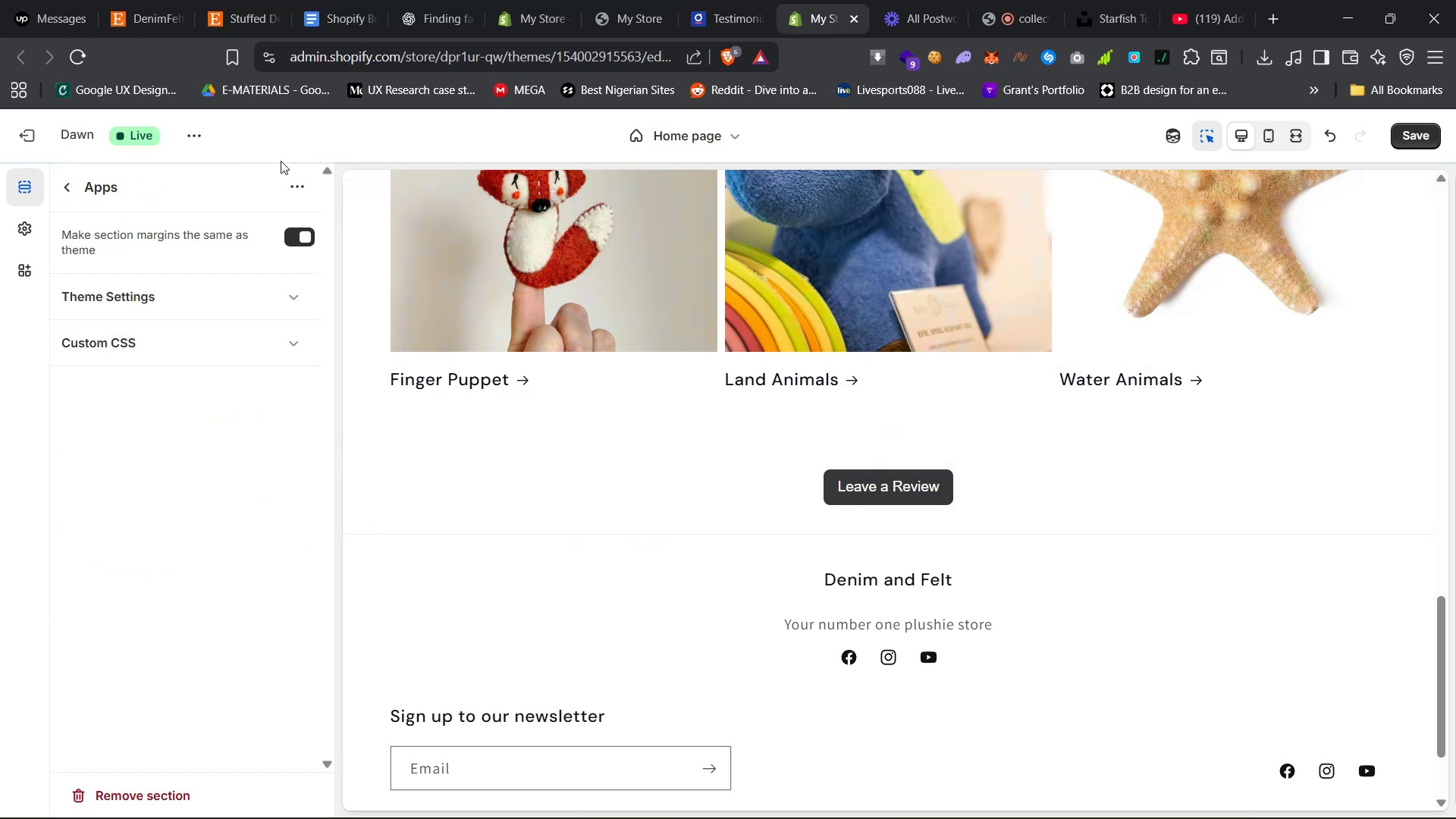 
left_click([288, 178])
 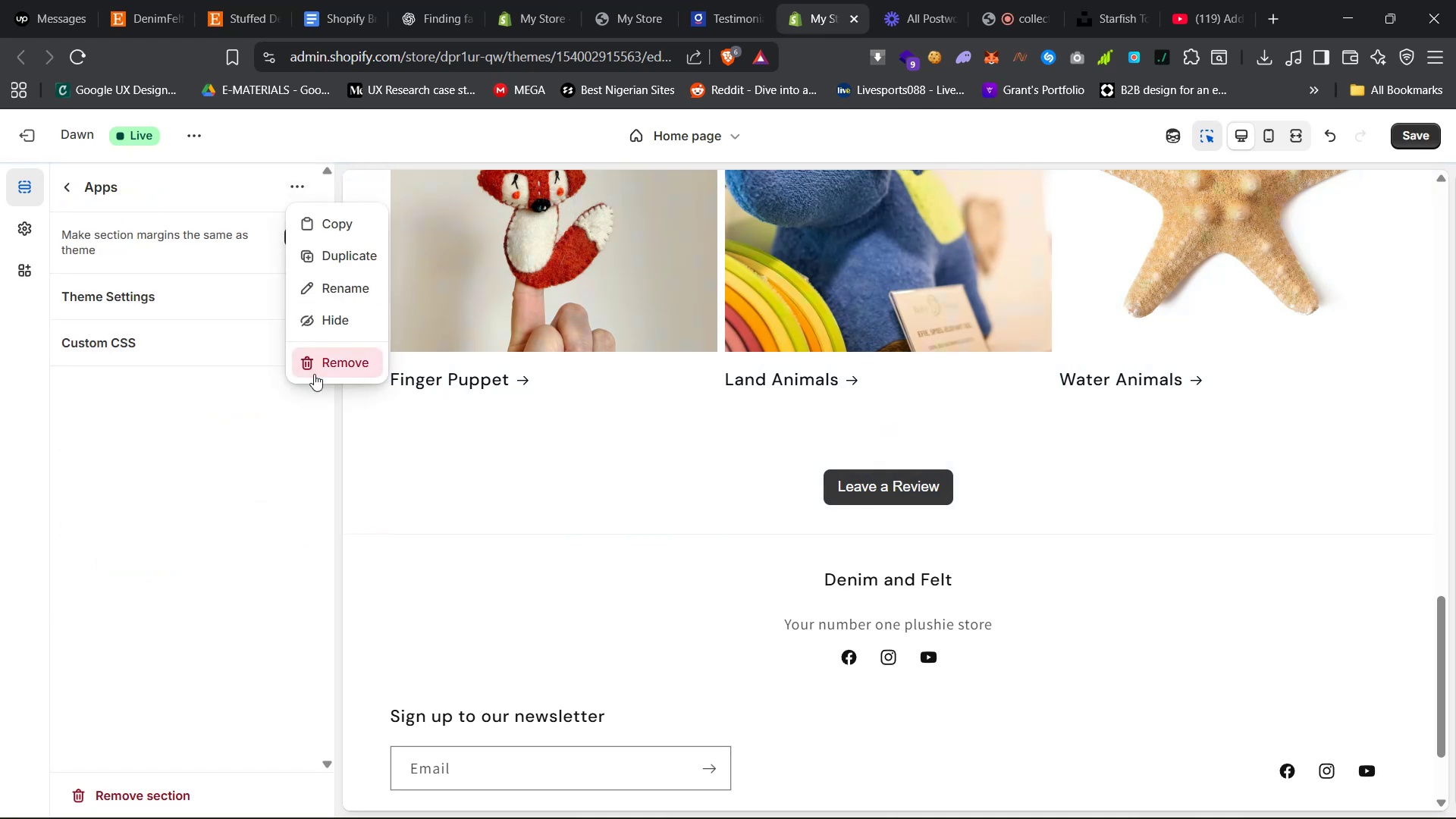 
left_click([335, 365])
 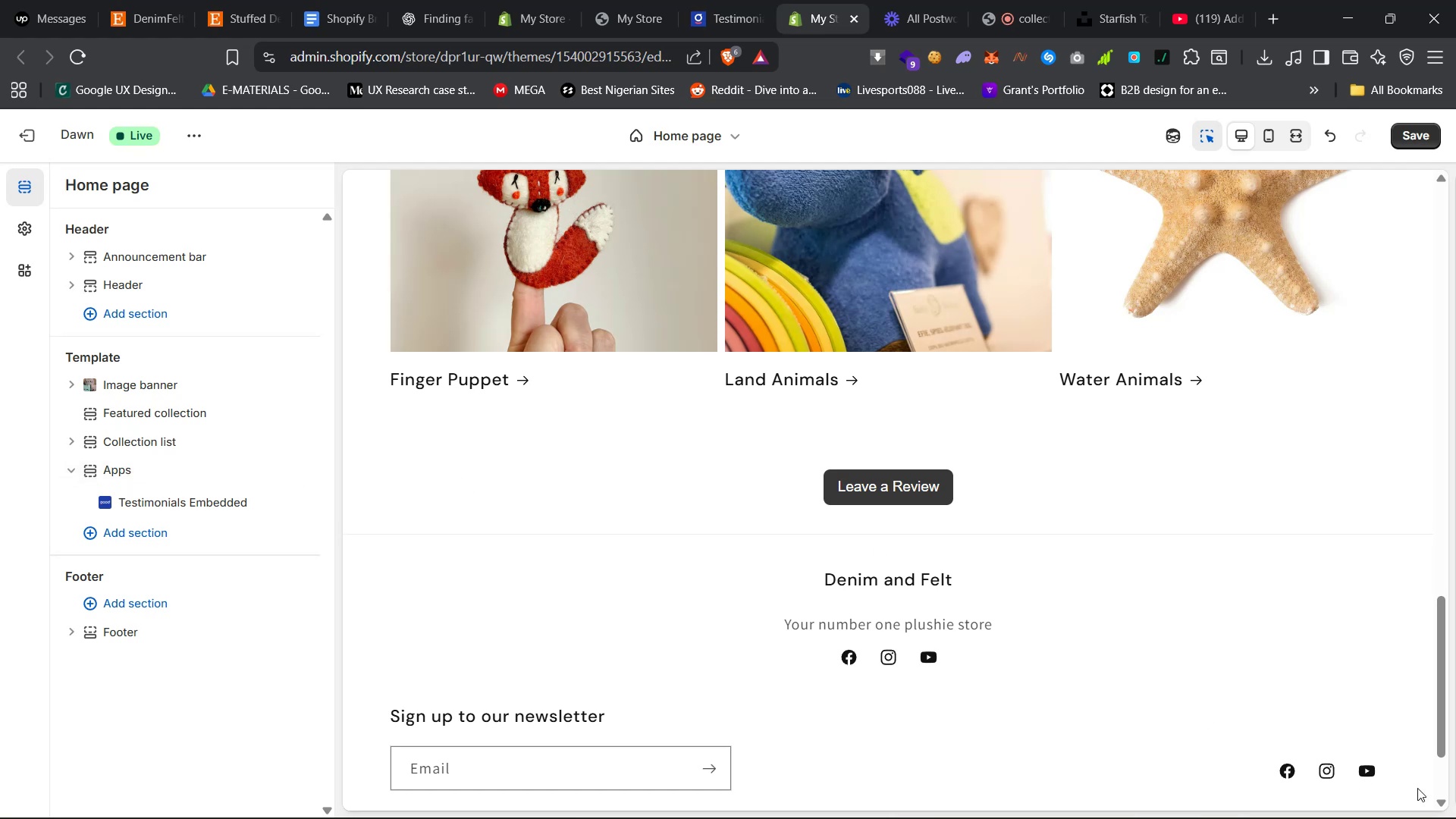 
left_click([1427, 133])
 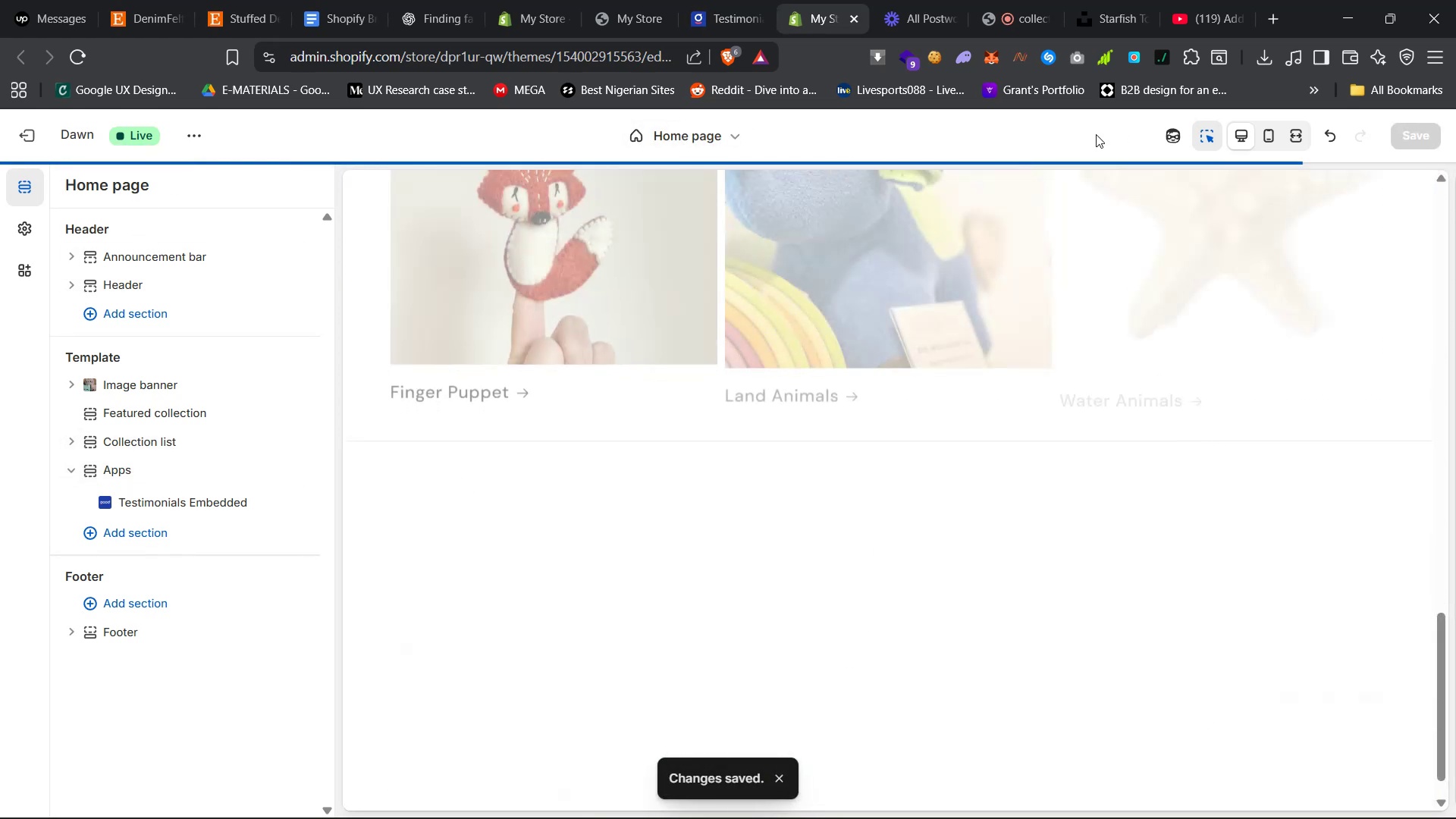 
left_click_drag(start_coordinate=[625, 0], to_coordinate=[808, 0])
 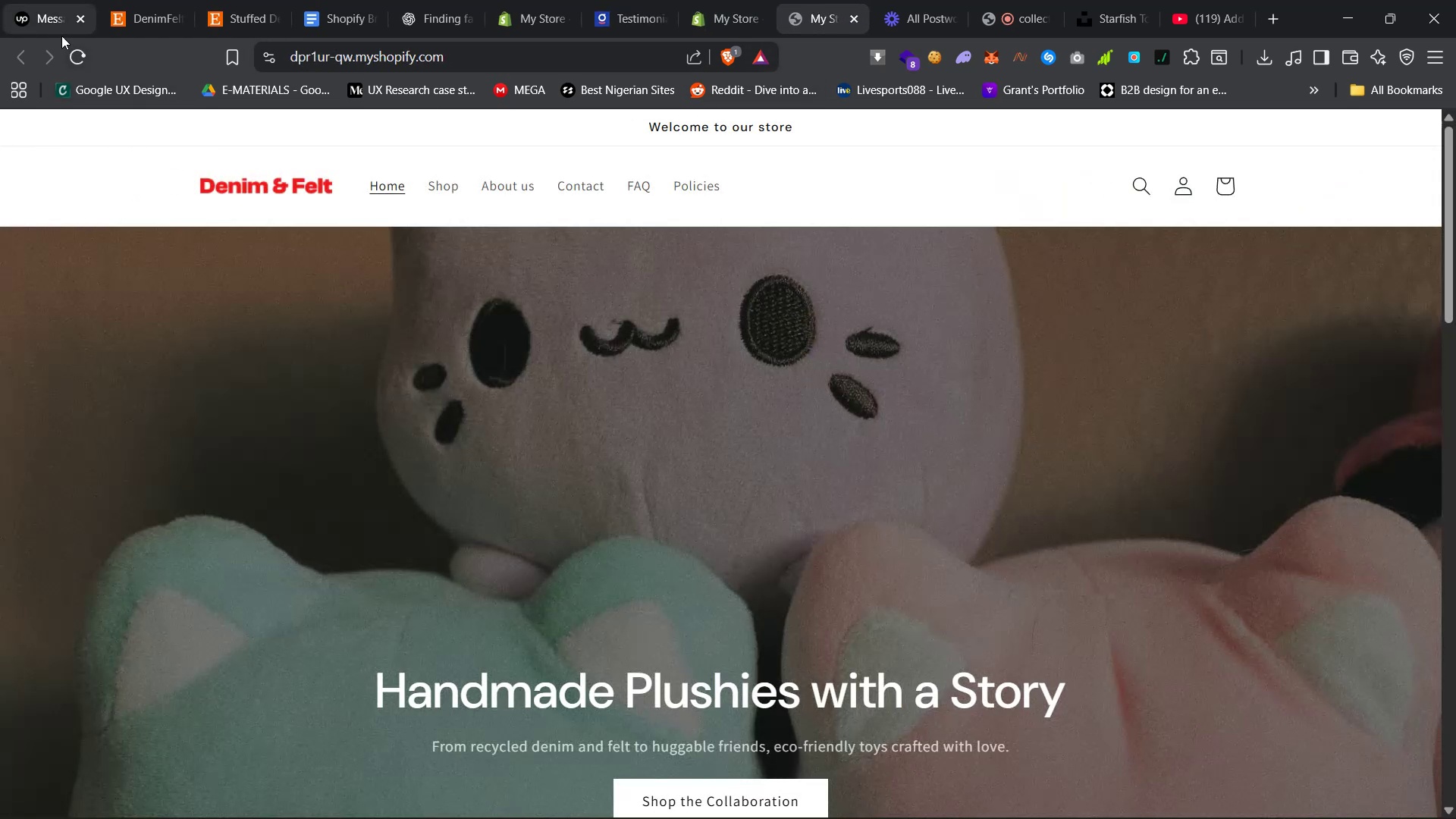 
left_click([74, 54])
 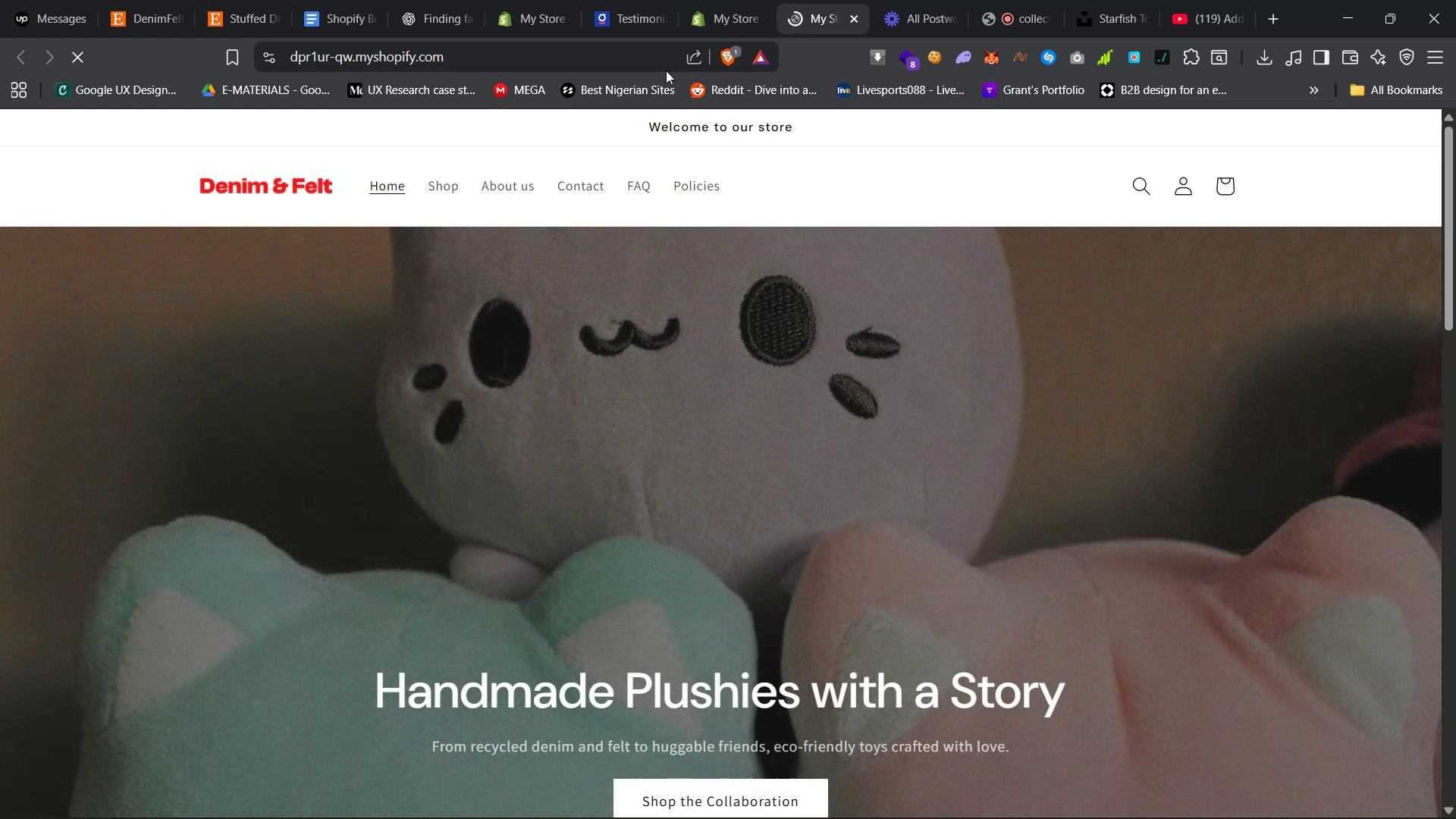 
left_click_drag(start_coordinate=[1445, 168], to_coordinate=[1454, 679])
 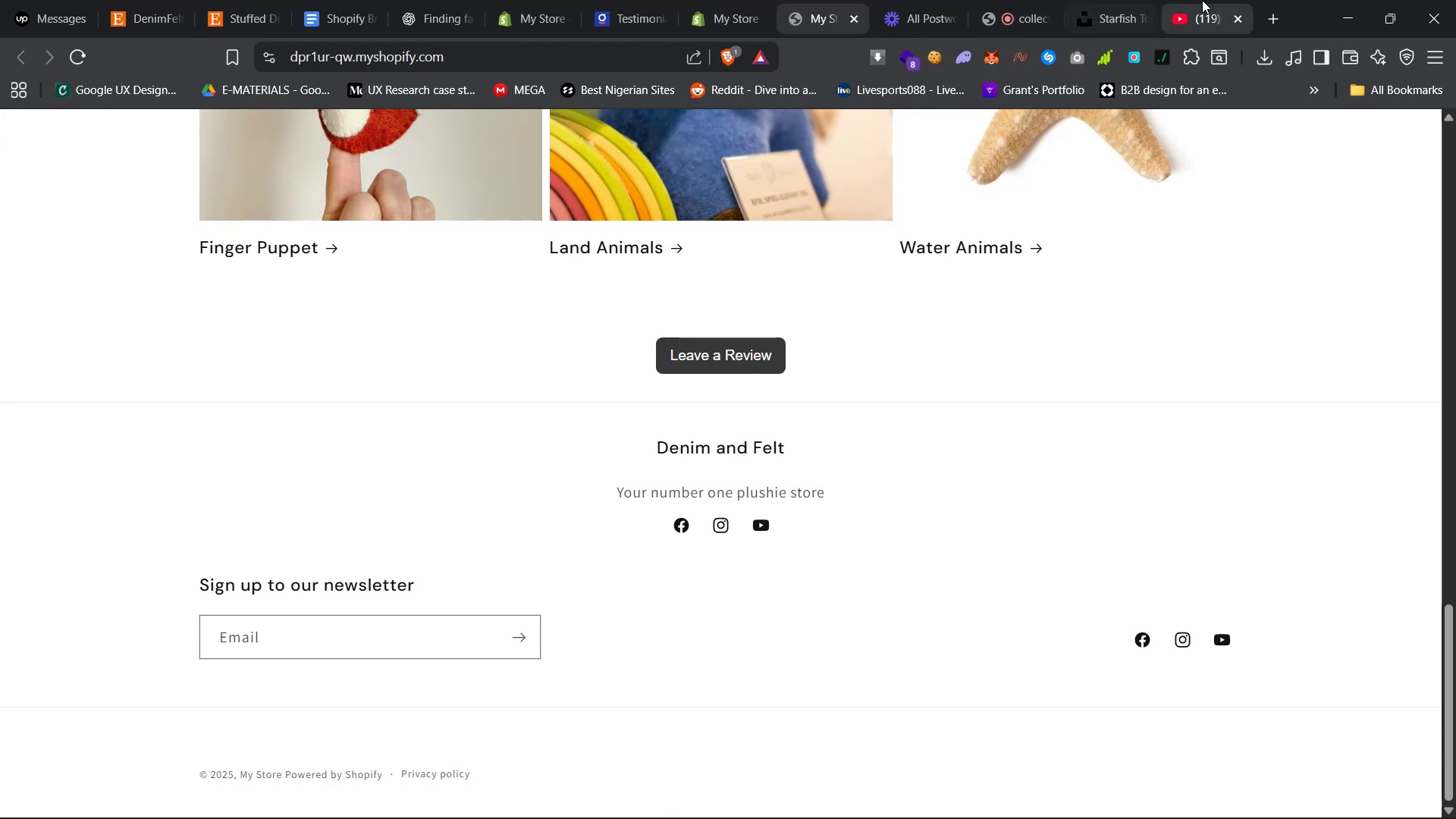 